 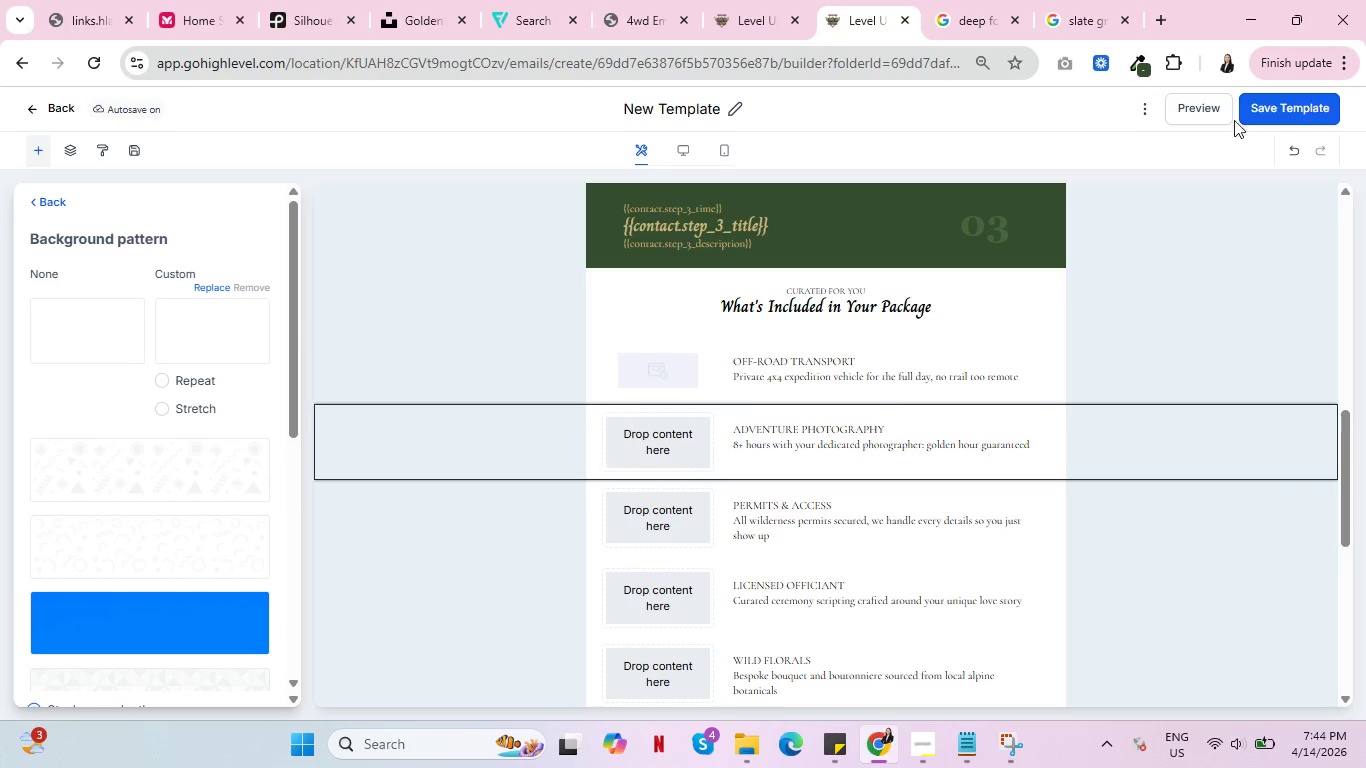 
left_click([996, 0])
 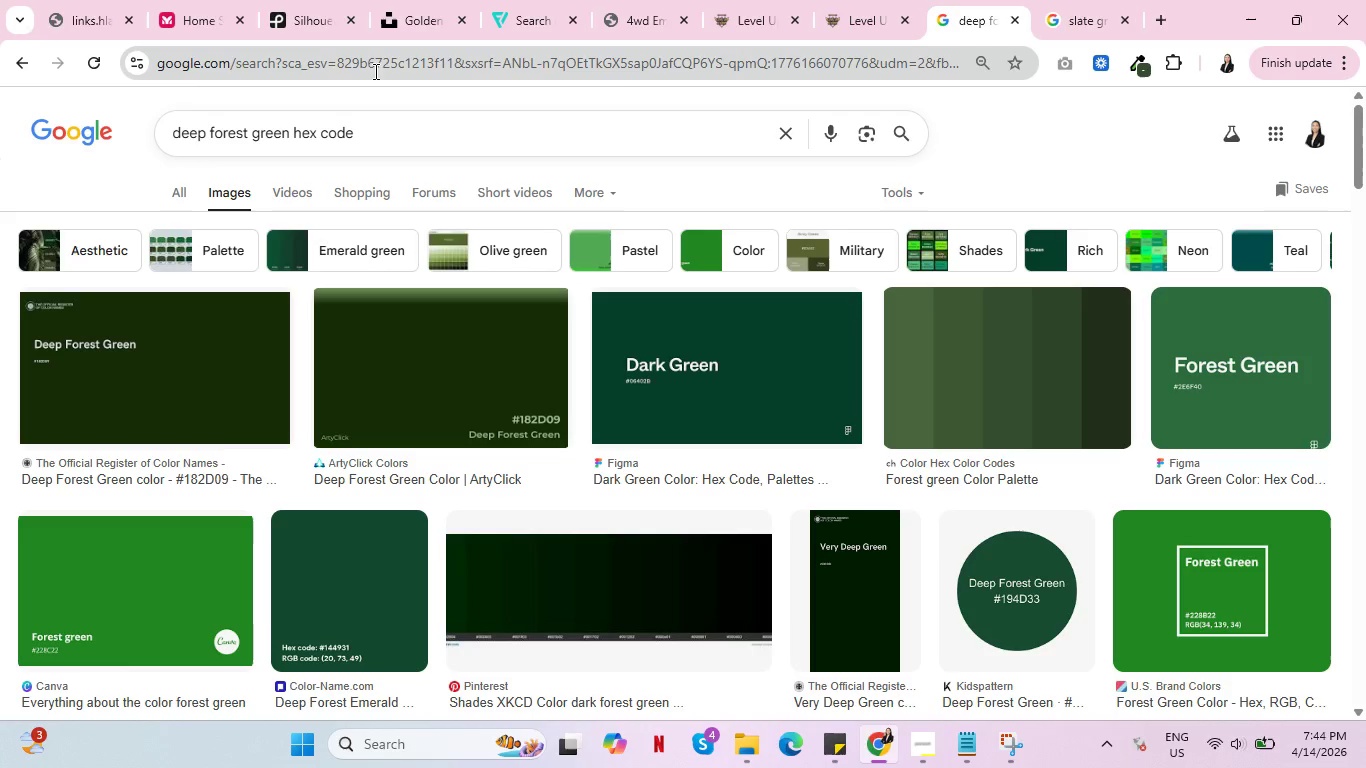 
left_click([377, 71])
 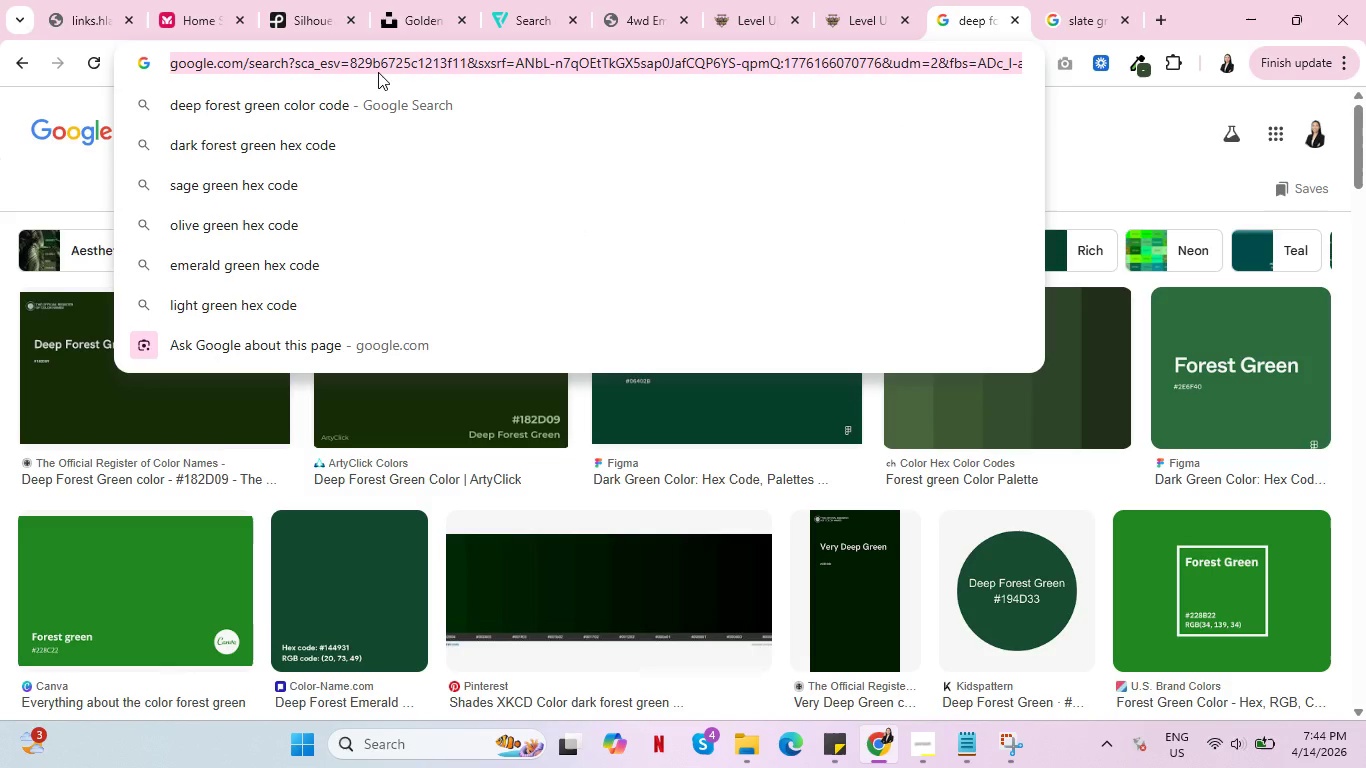 
type(freepick)
 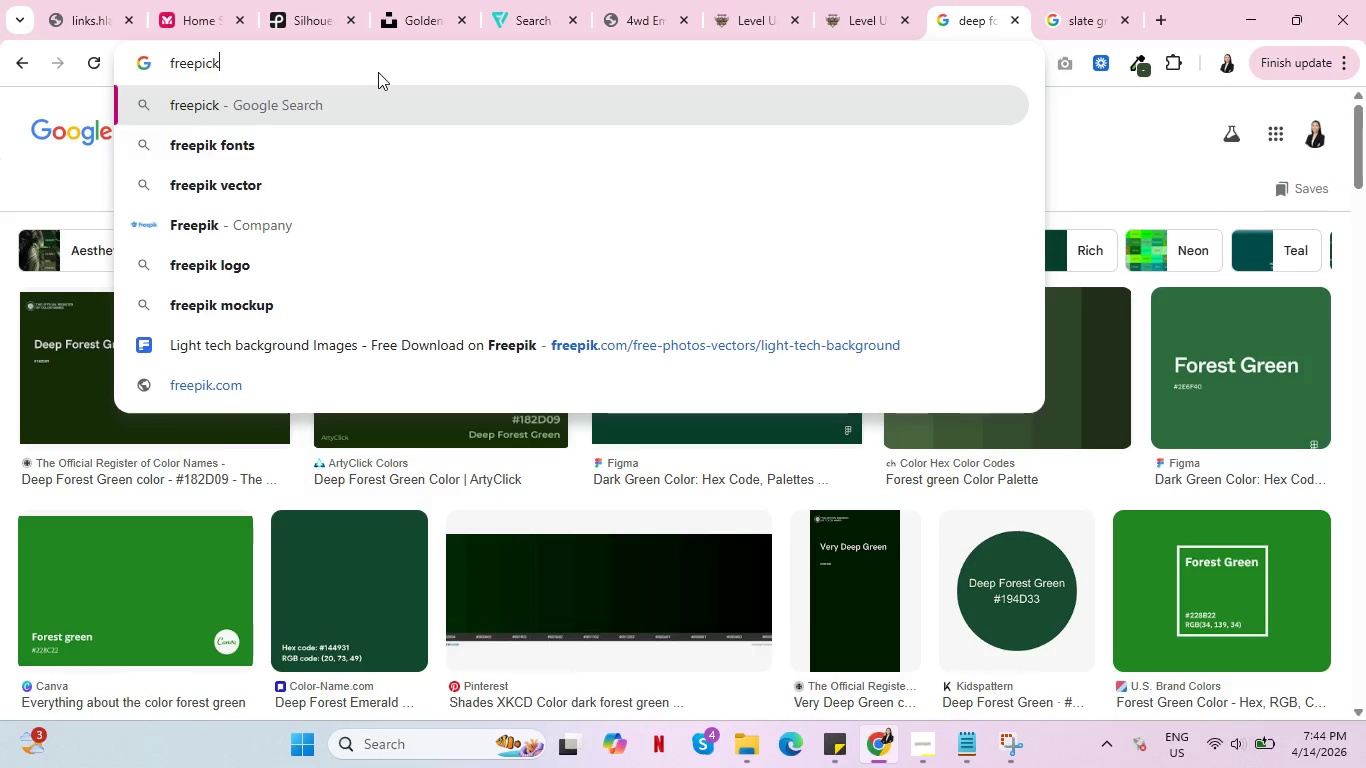 
type(.com)
 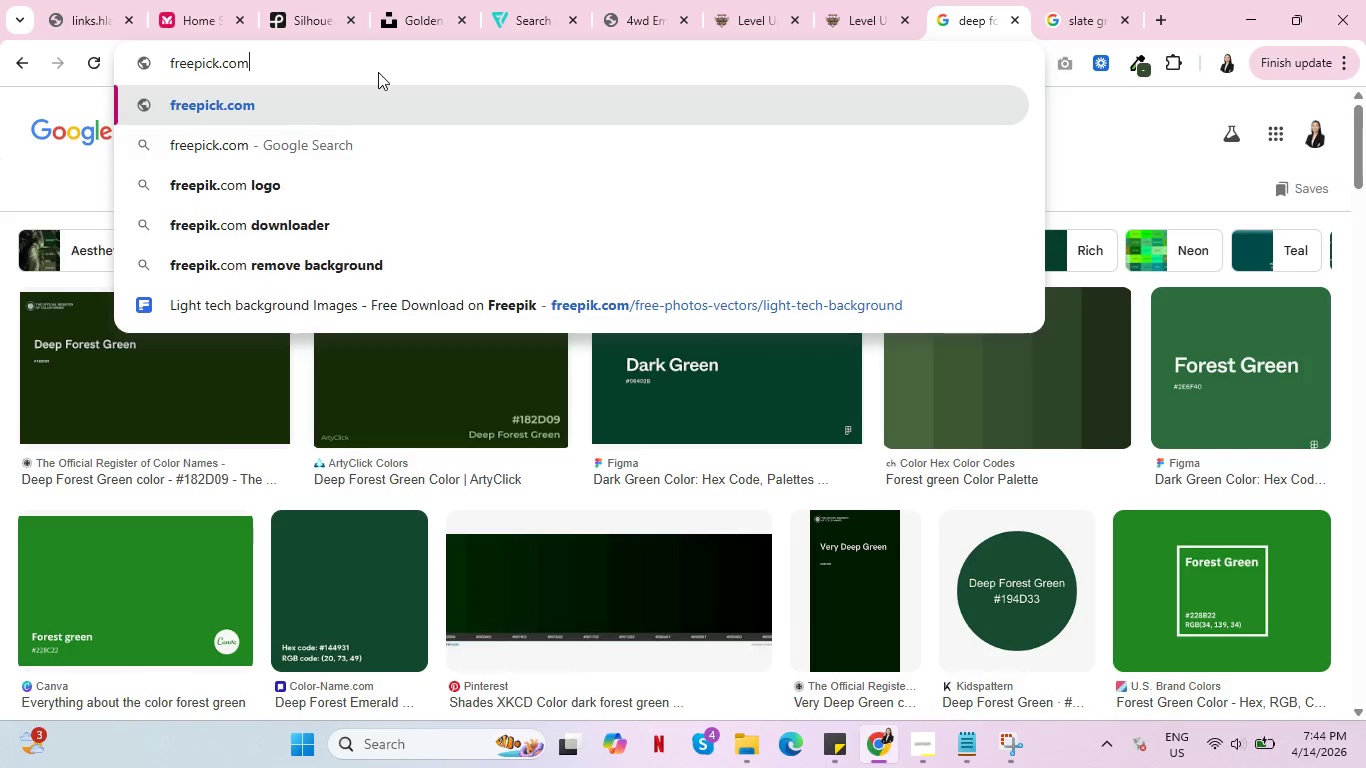 
key(Enter)
 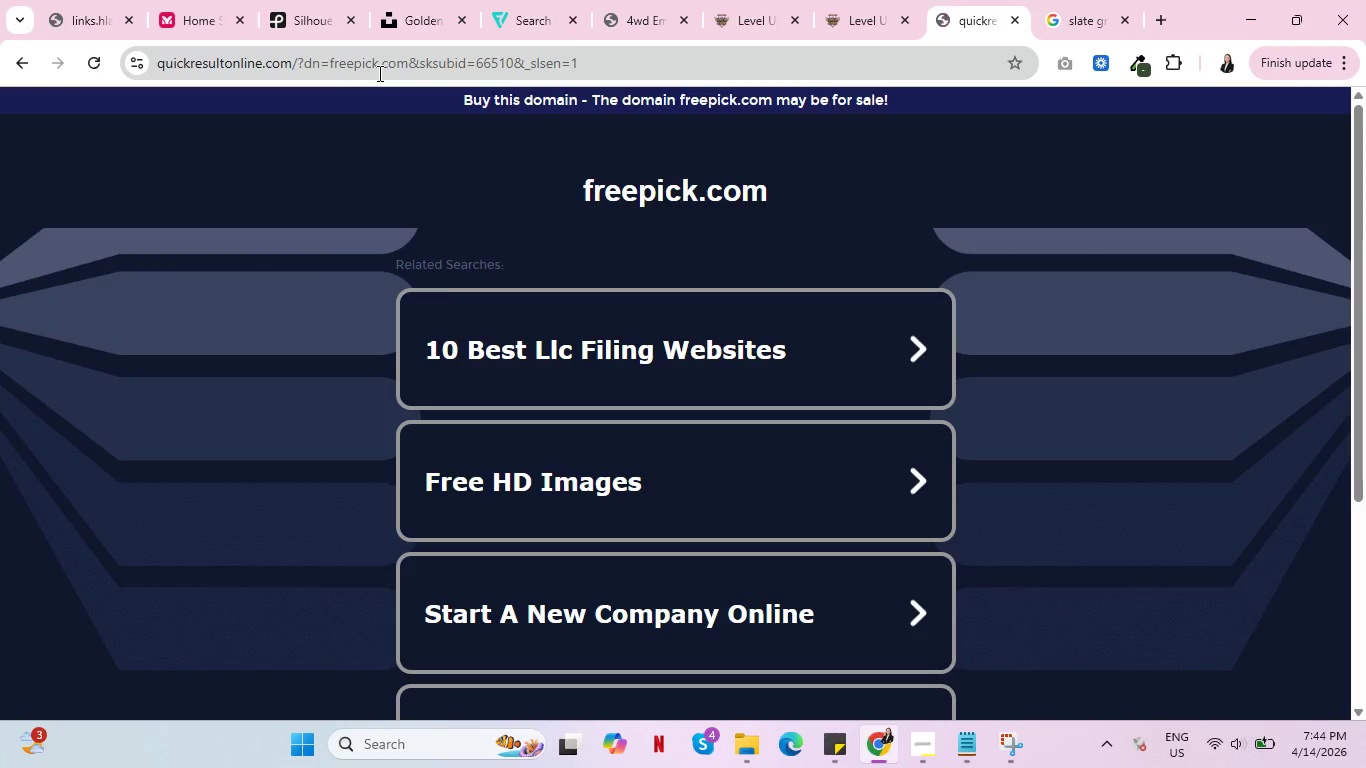 
wait(6.53)
 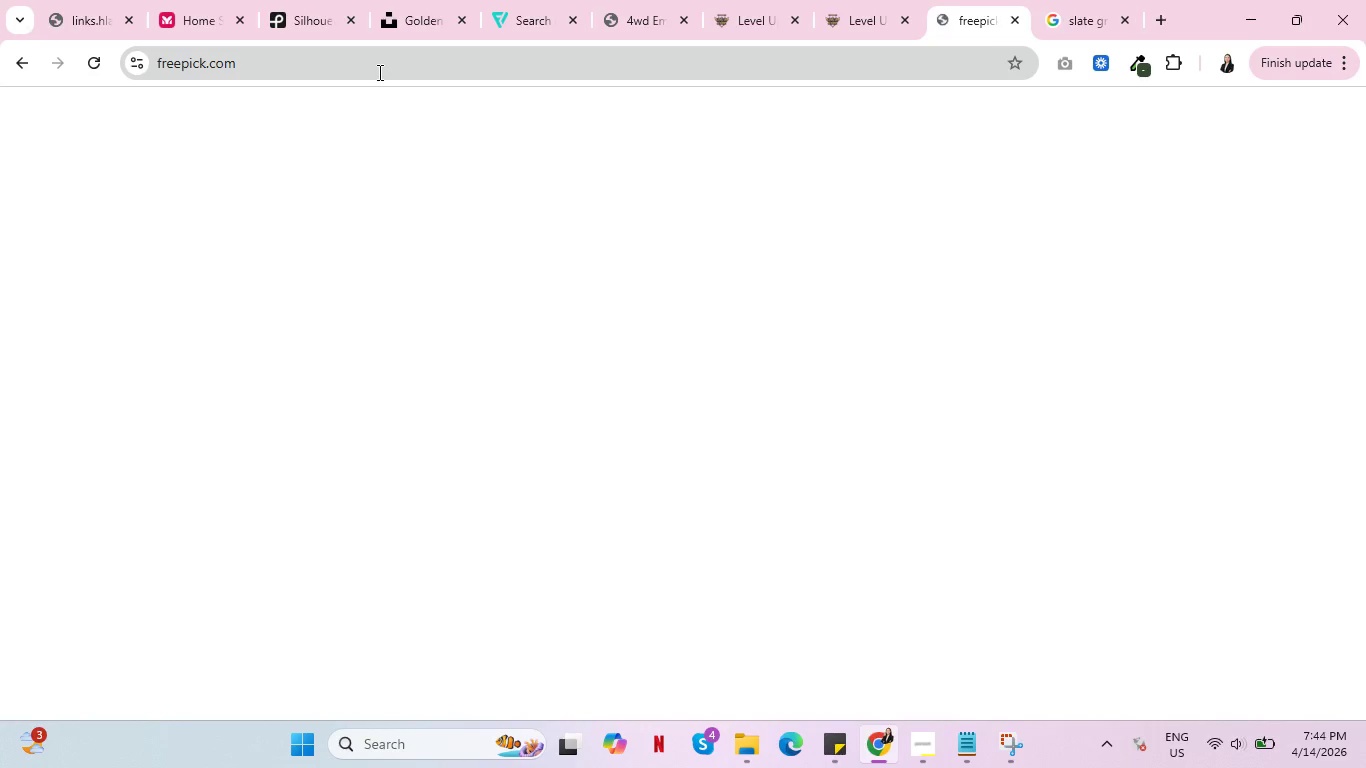 
scroll: coordinate [381, 370], scroll_direction: down, amount: 8.0
 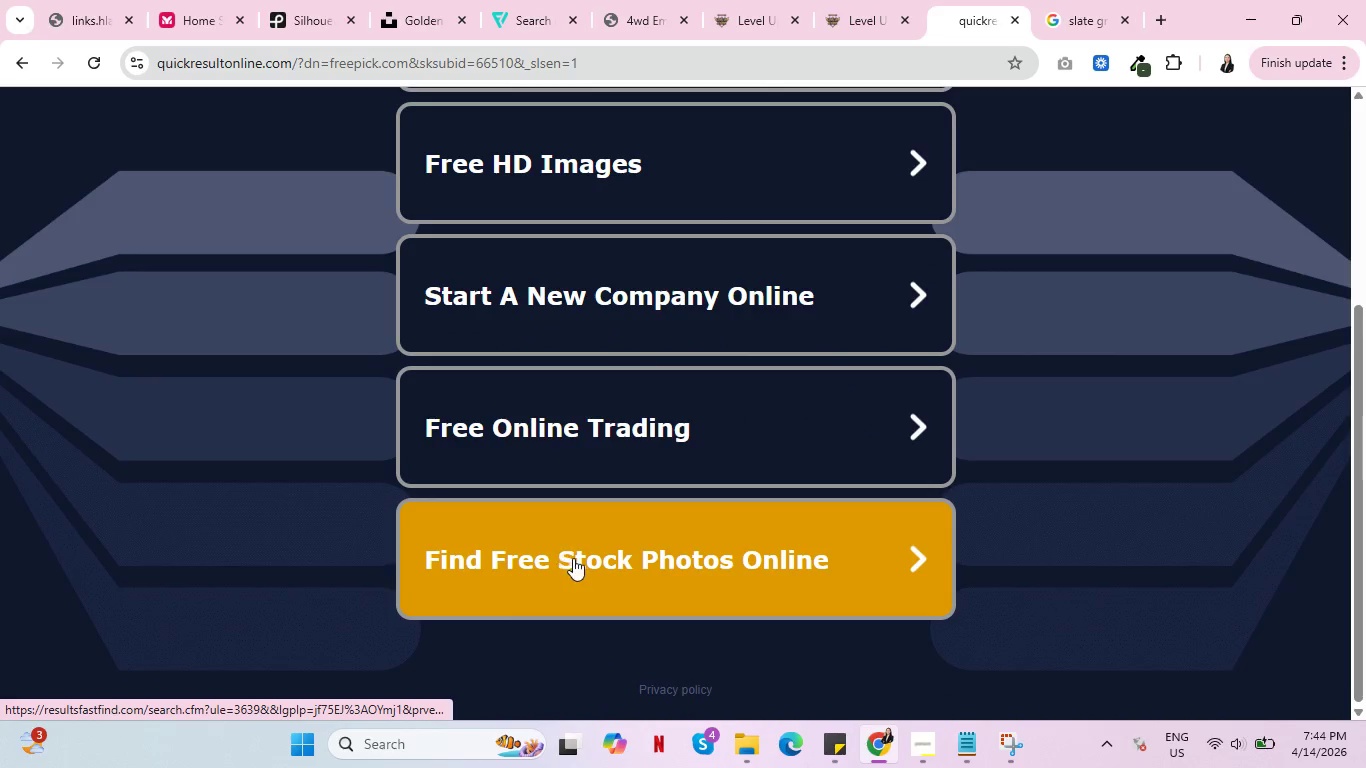 
left_click([574, 558])
 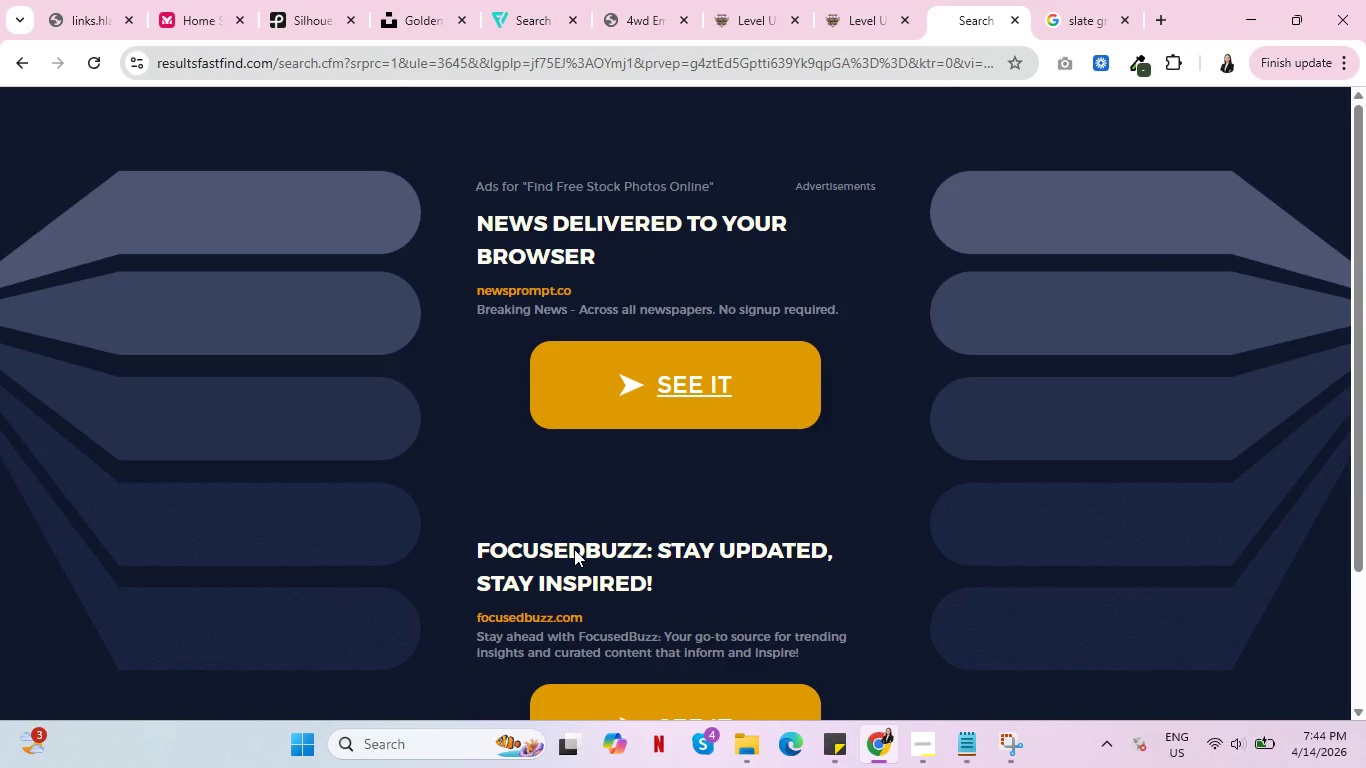 
scroll: coordinate [436, 519], scroll_direction: down, amount: 10.0
 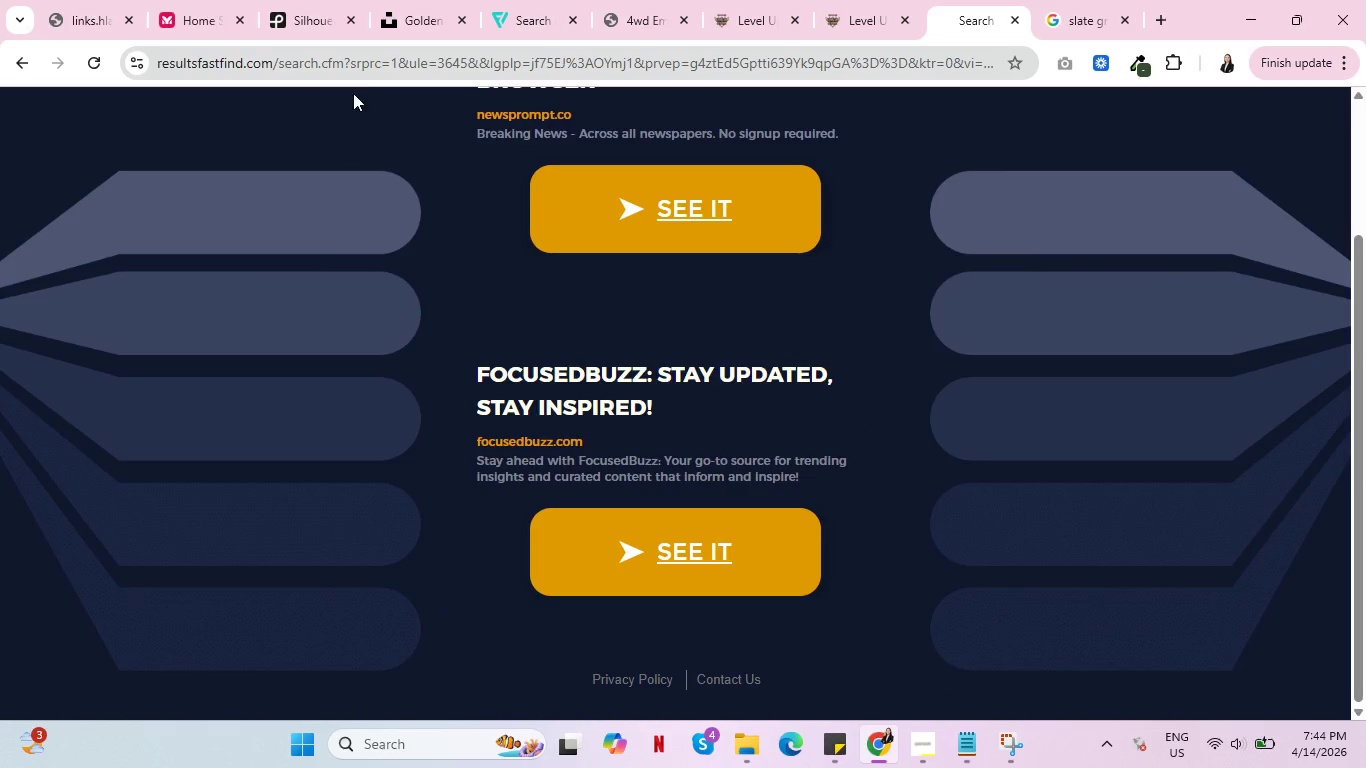 
left_click([361, 63])
 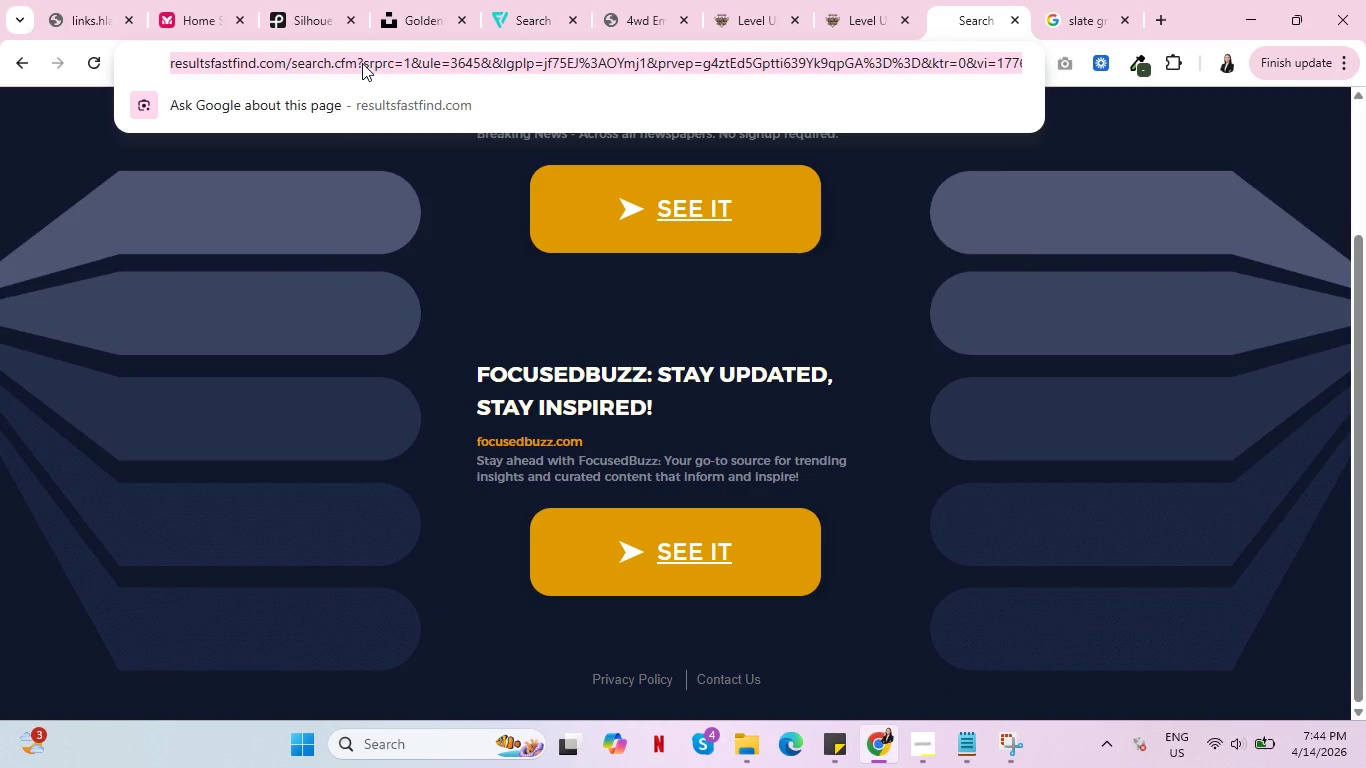 
type(offroad )
 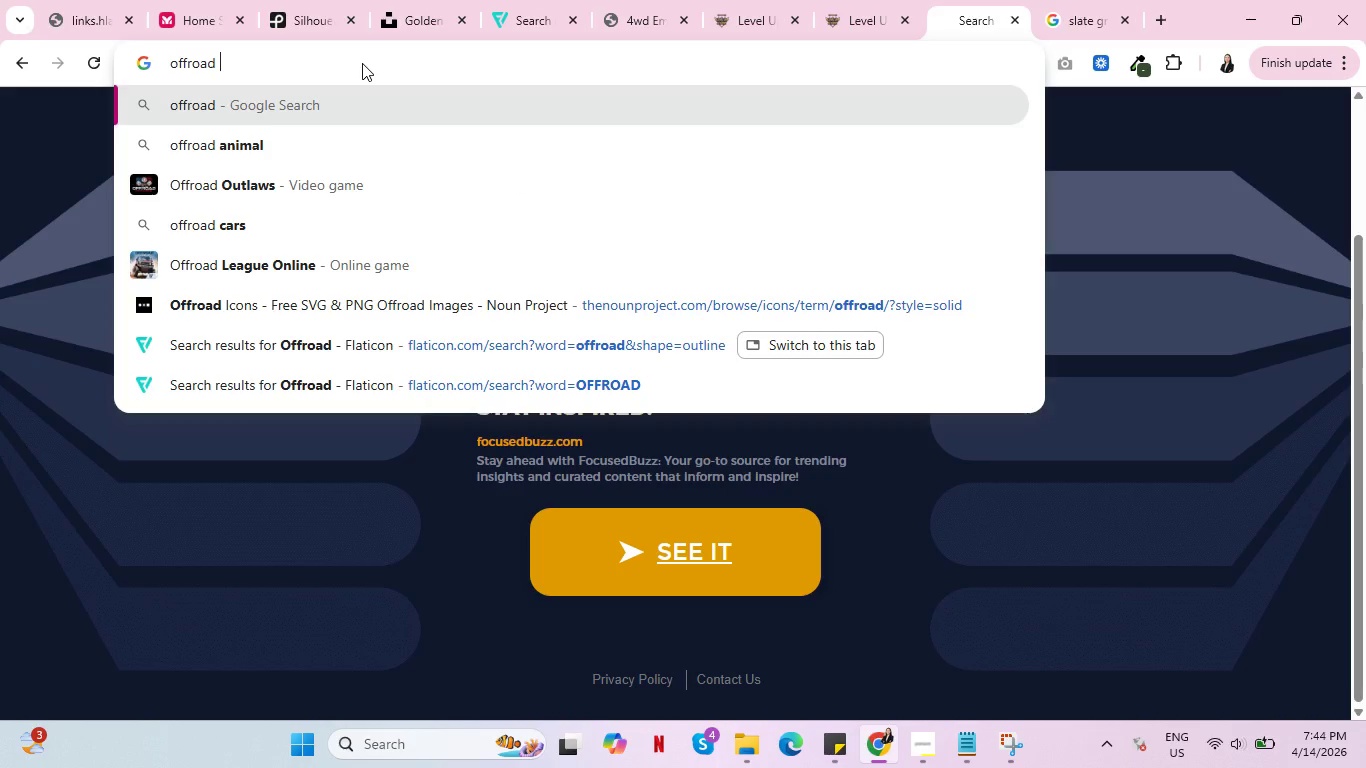 
wait(6.19)
 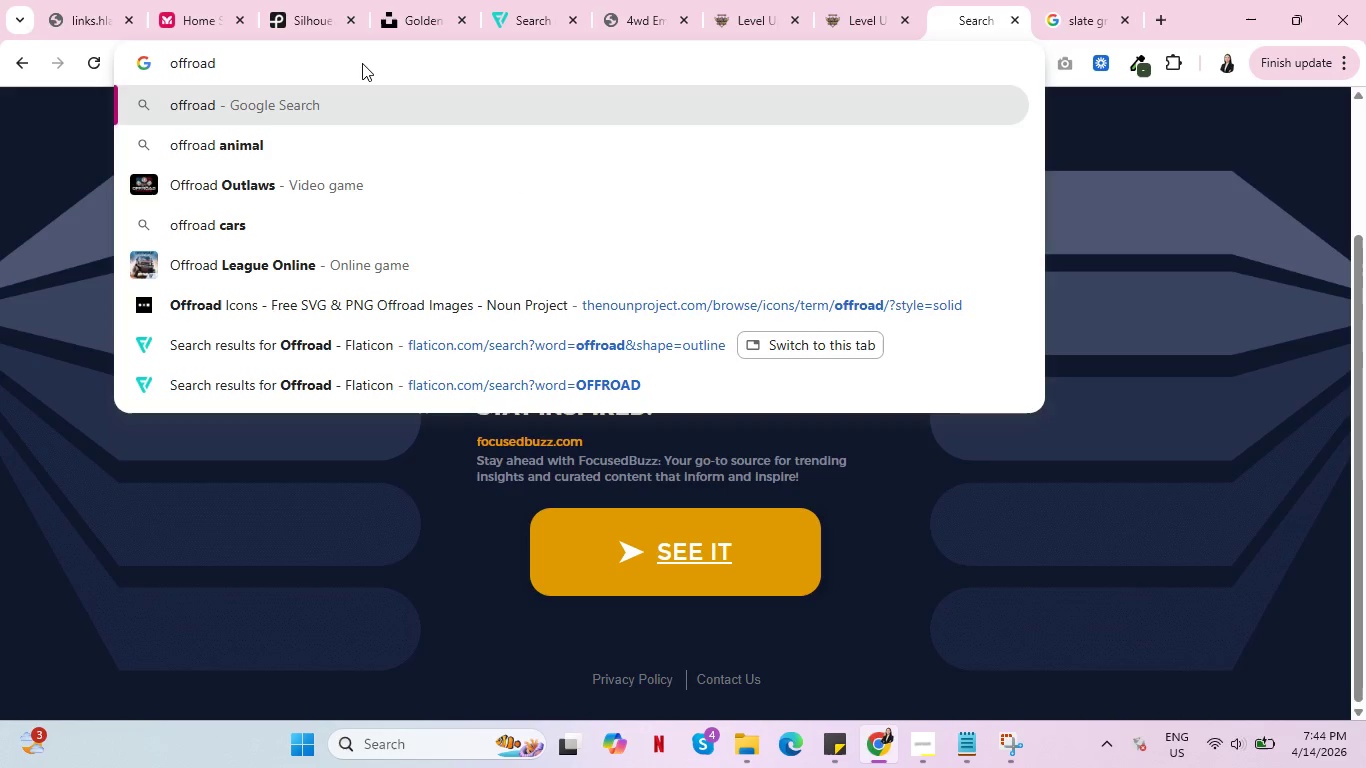 
type(icon based freepik)
 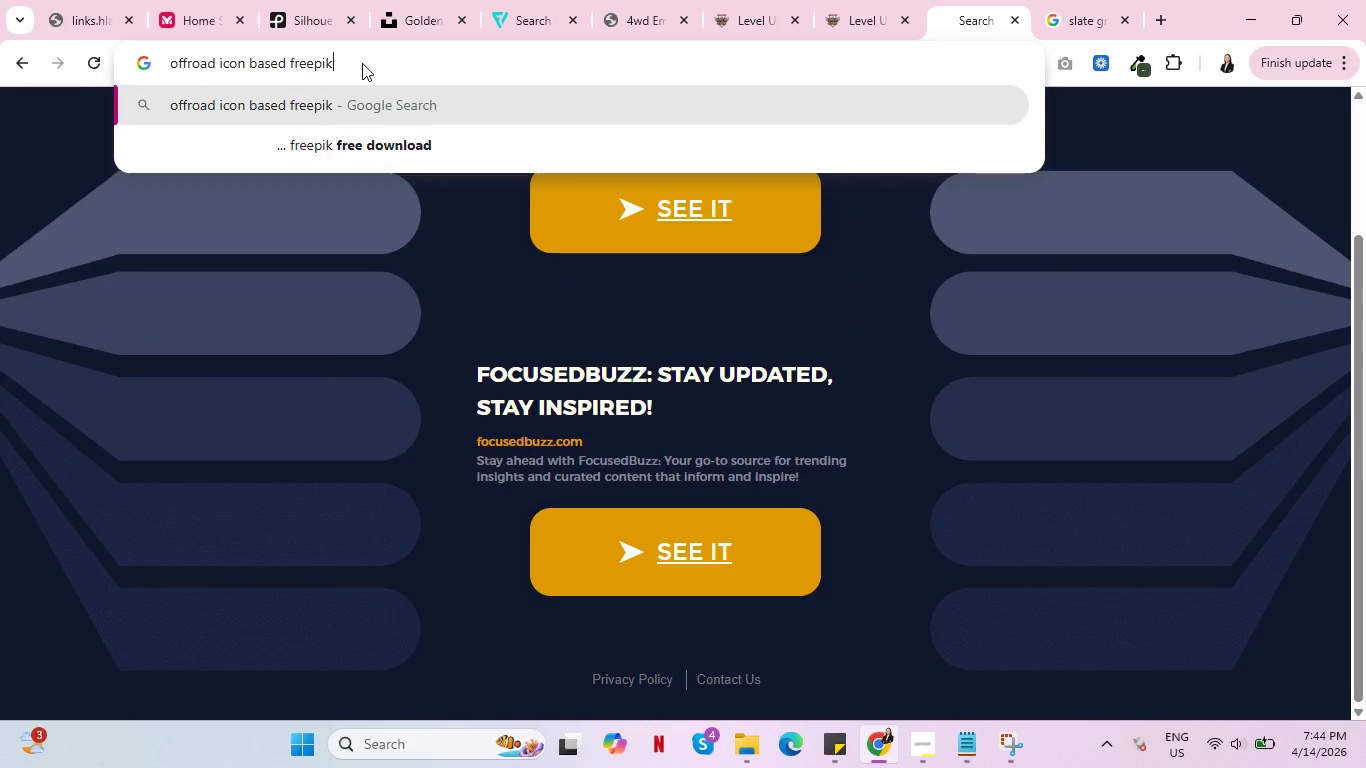 
key(Enter)
 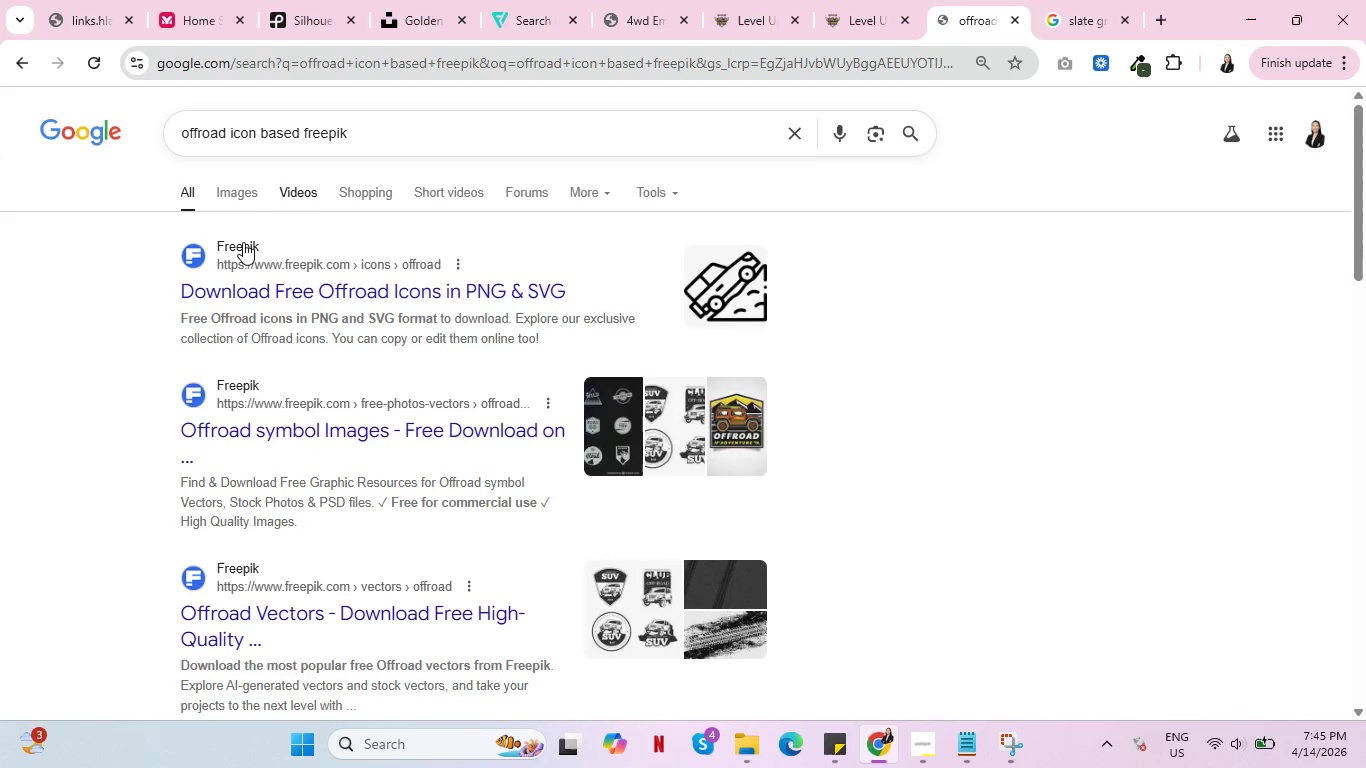 
mouse_move([285, 295])
 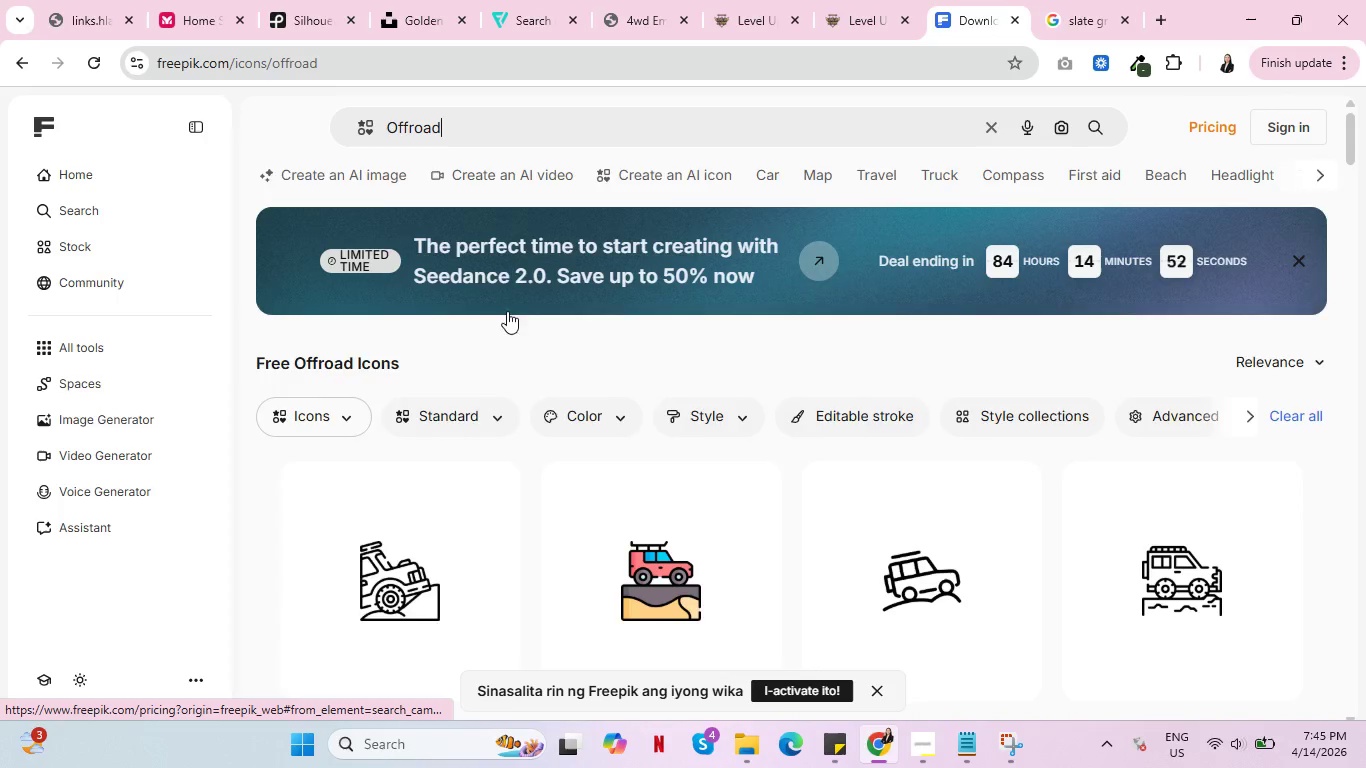 
scroll: coordinate [555, 411], scroll_direction: down, amount: 4.0
 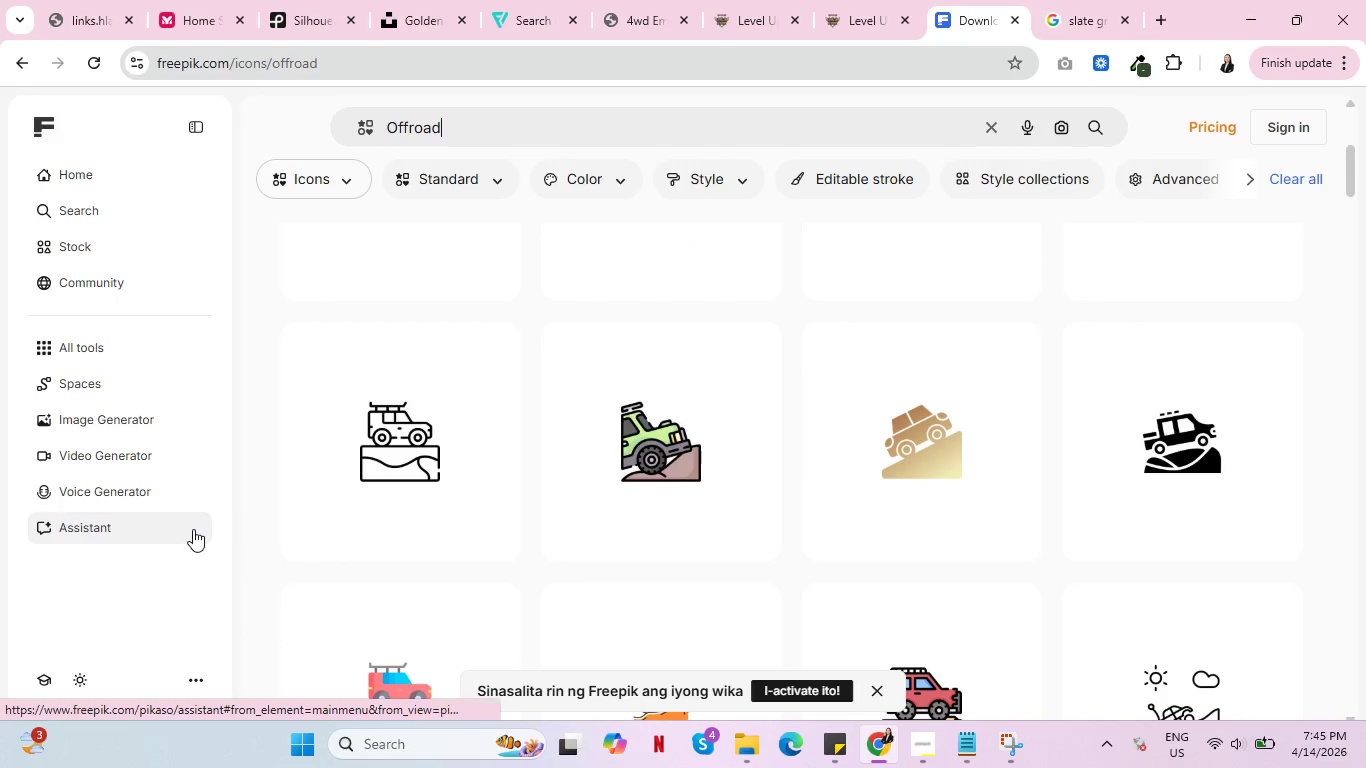 
mouse_move([946, 448])
 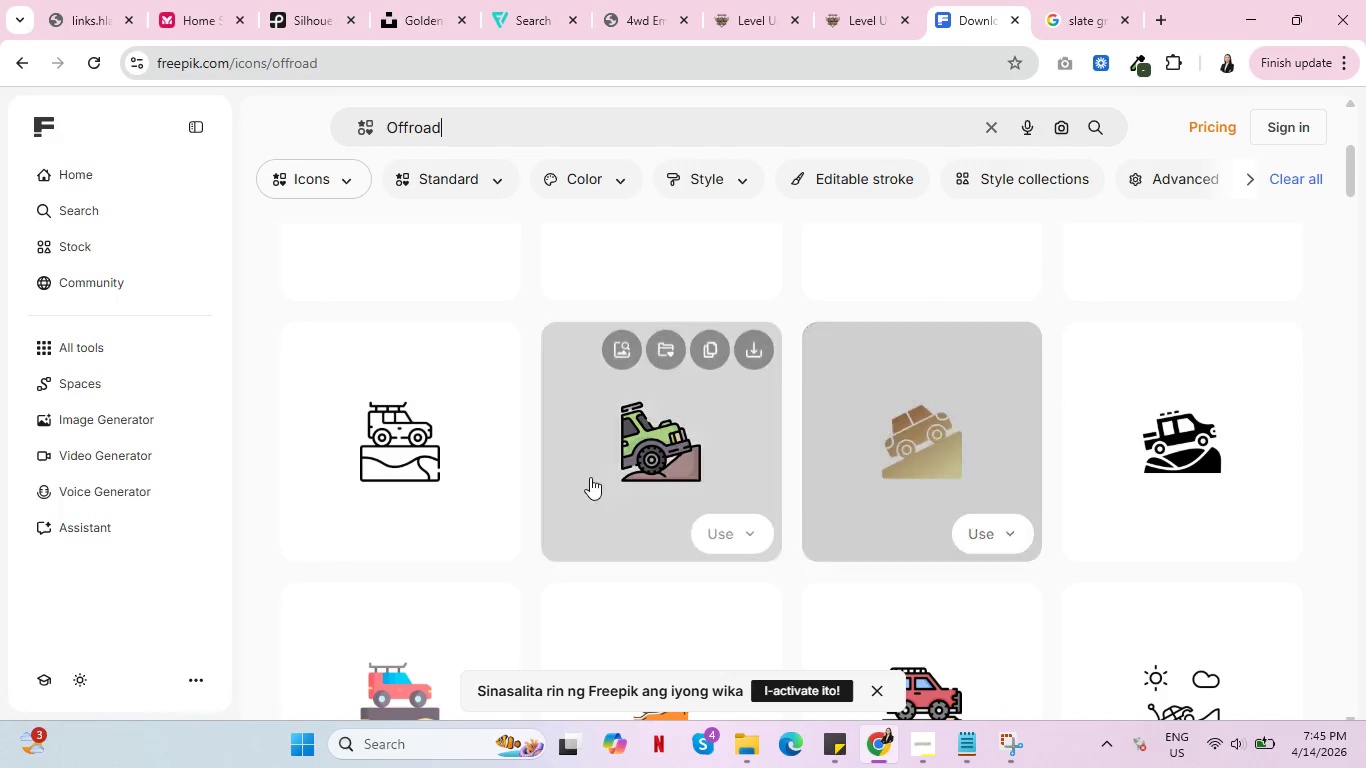 
scroll: coordinate [517, 494], scroll_direction: down, amount: 14.0
 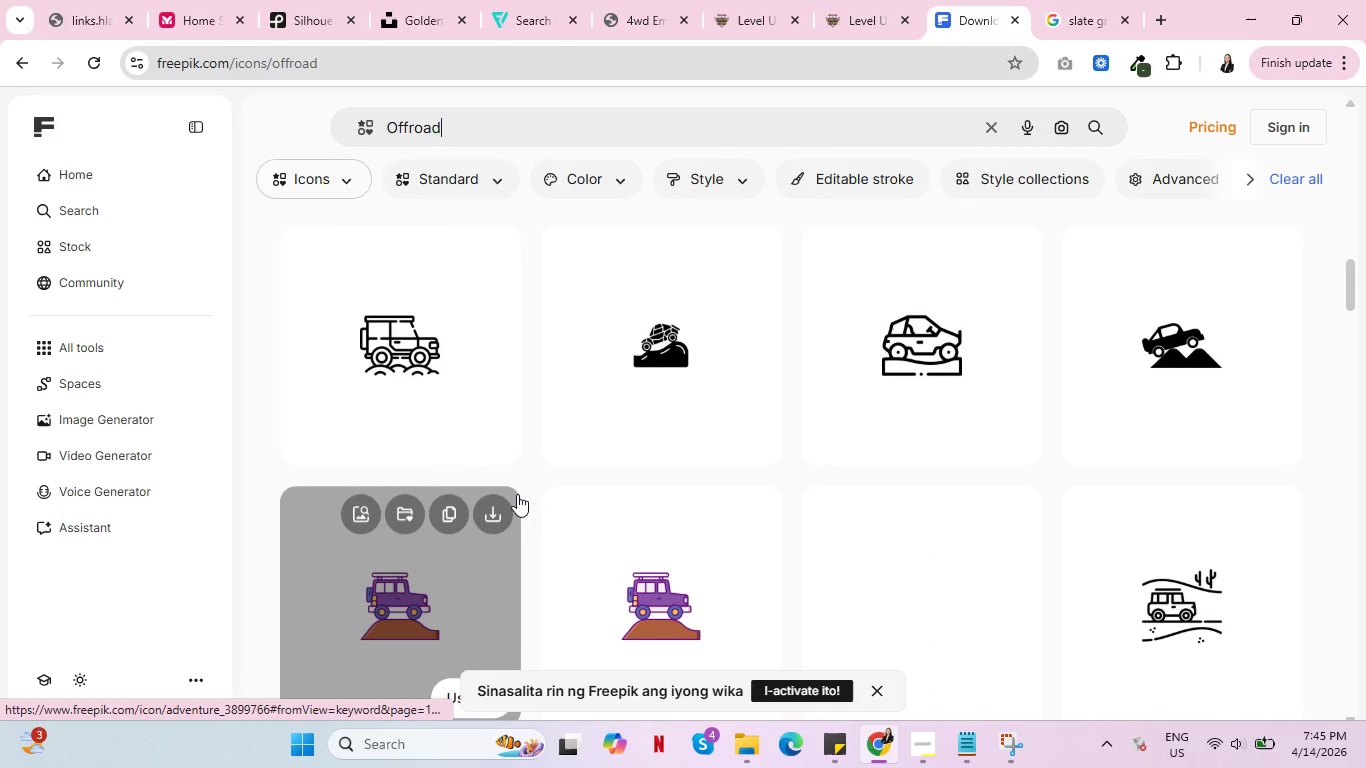 
scroll: coordinate [515, 499], scroll_direction: down, amount: 7.0
 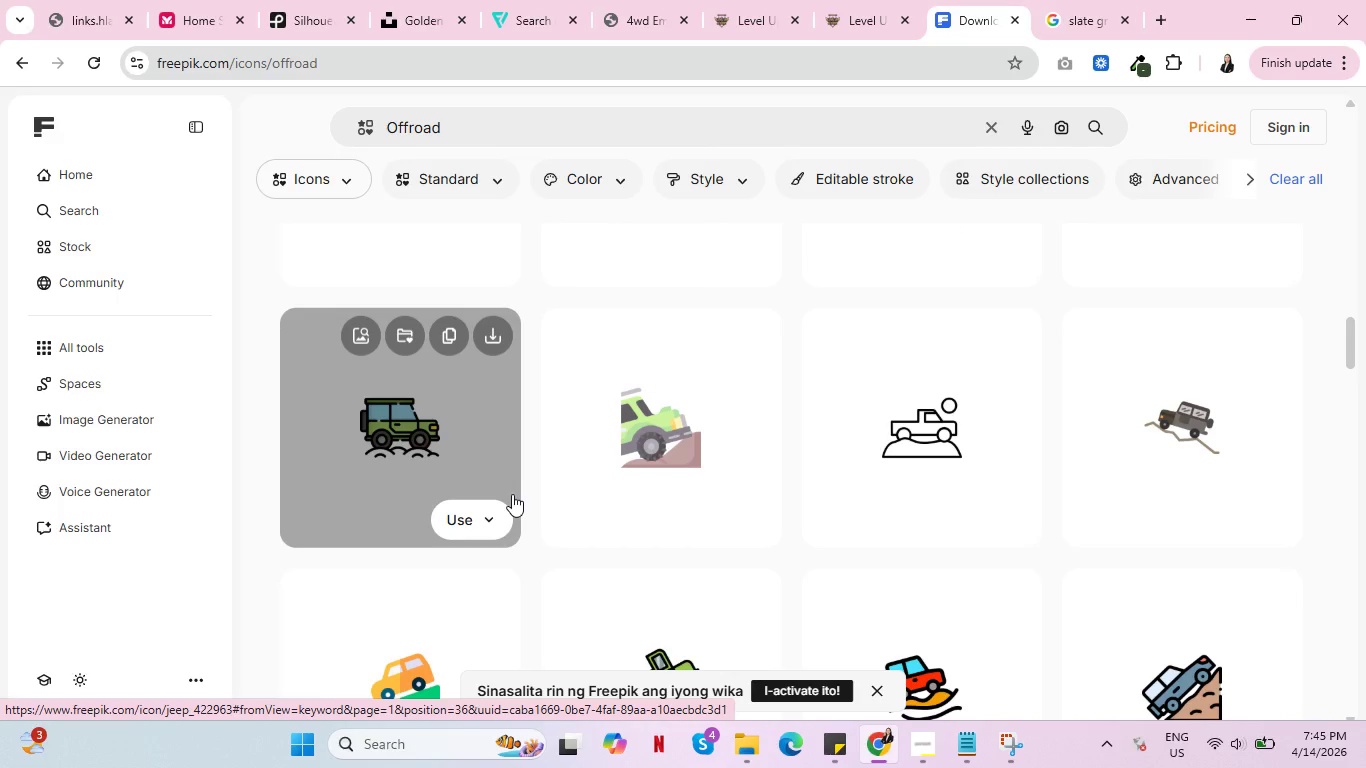 
wait(10.93)
 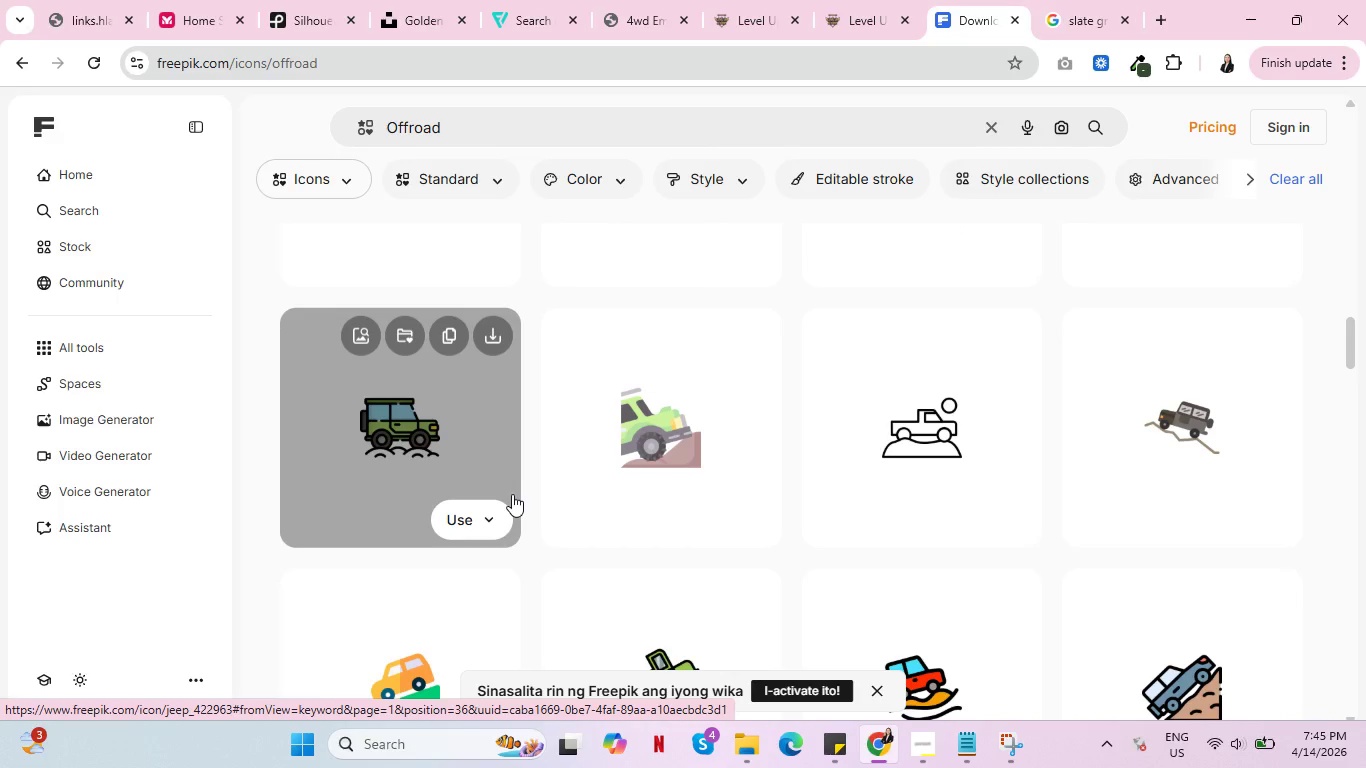 
scroll: coordinate [728, 473], scroll_direction: down, amount: 8.0
 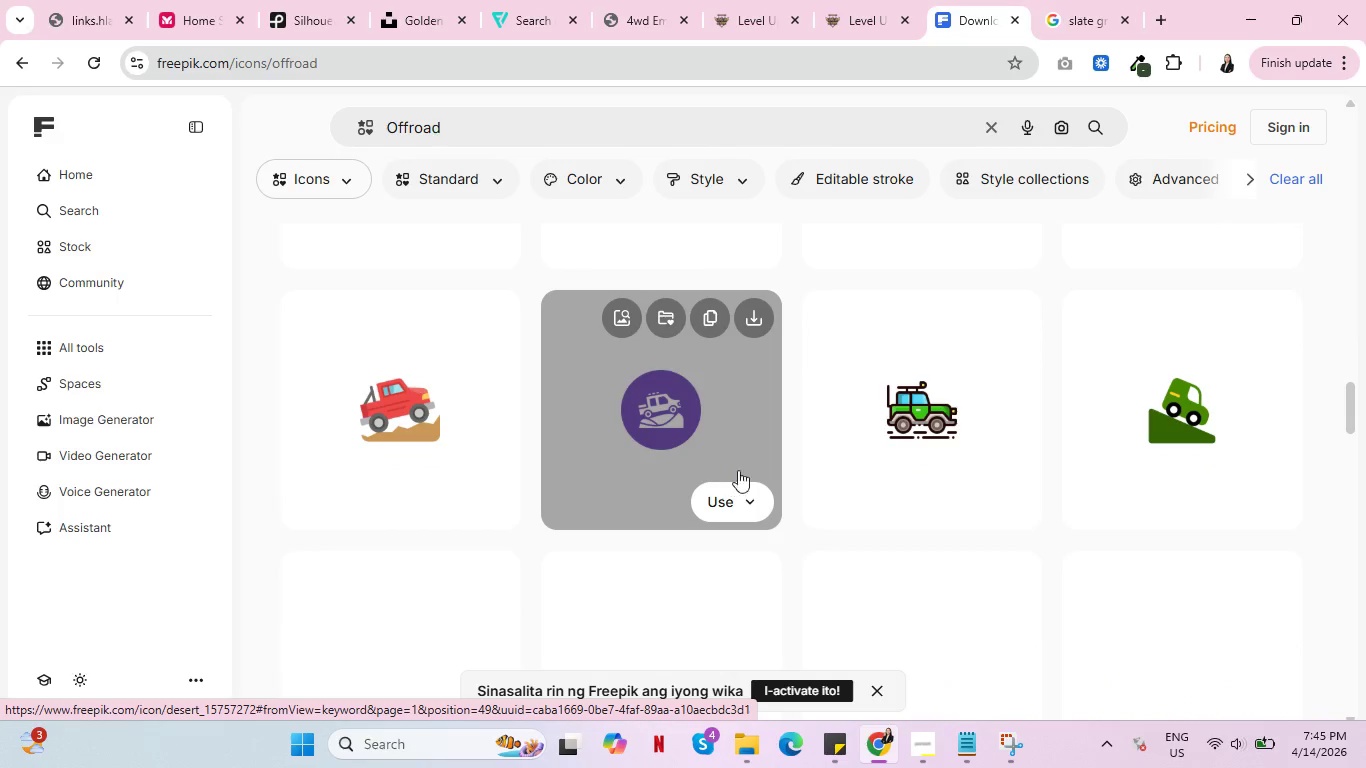 
scroll: coordinate [748, 468], scroll_direction: up, amount: 3.0
 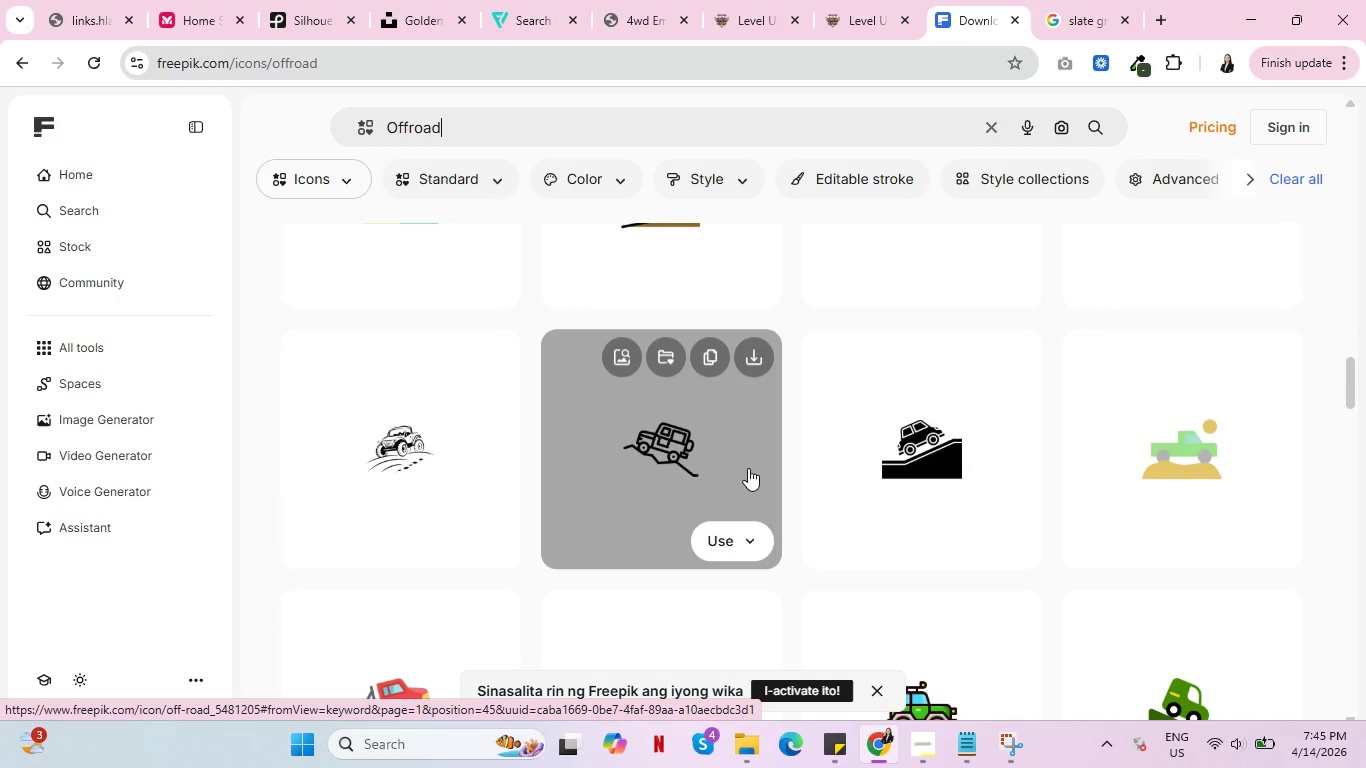 
scroll: coordinate [608, 491], scroll_direction: down, amount: 17.0
 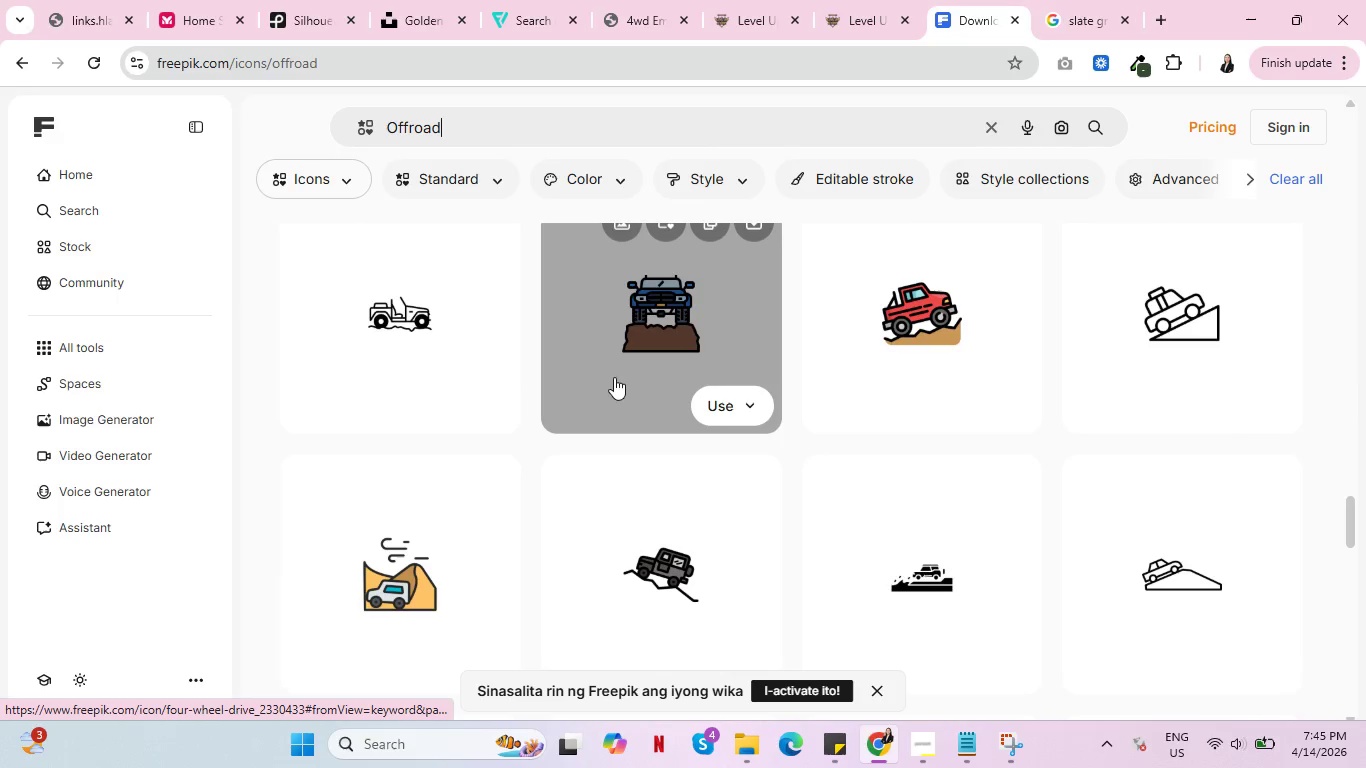 
scroll: coordinate [1052, 589], scroll_direction: down, amount: 14.0
 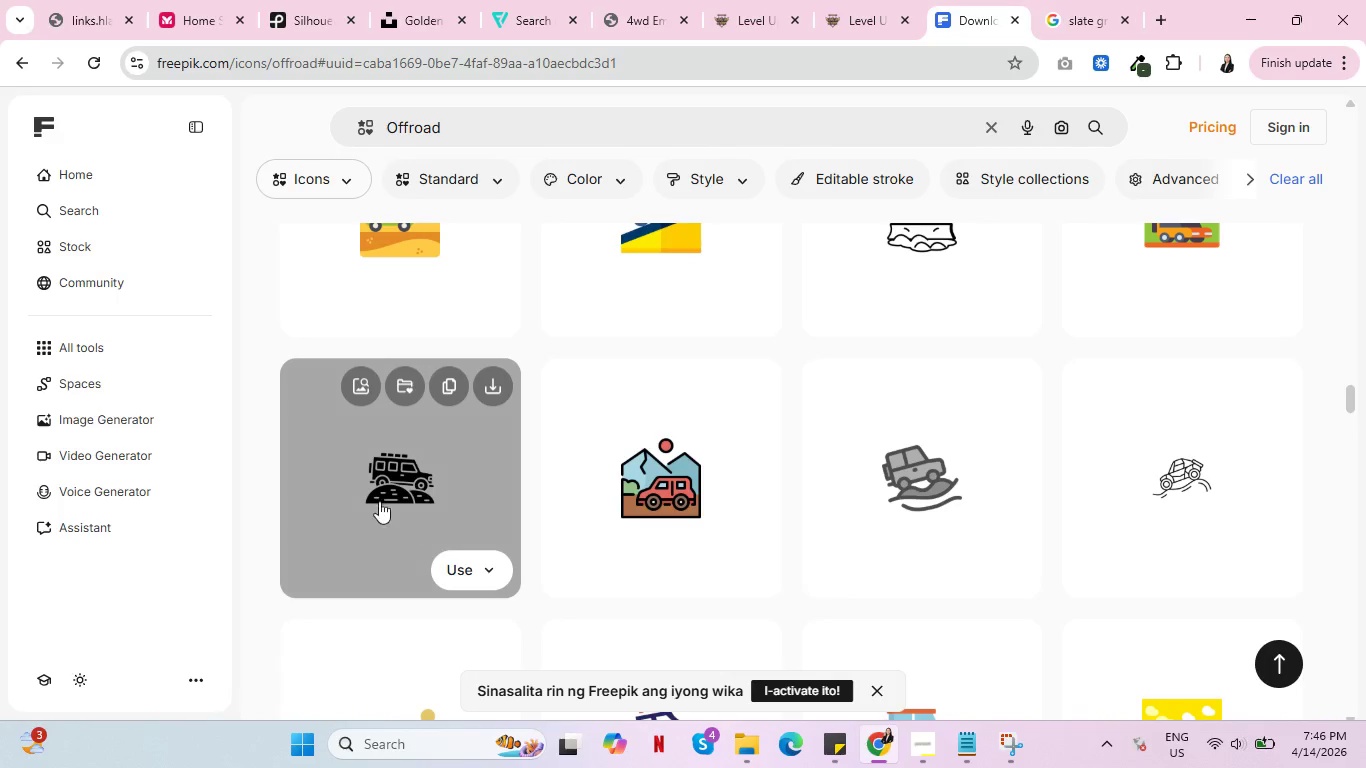 
left_click([447, 385])
 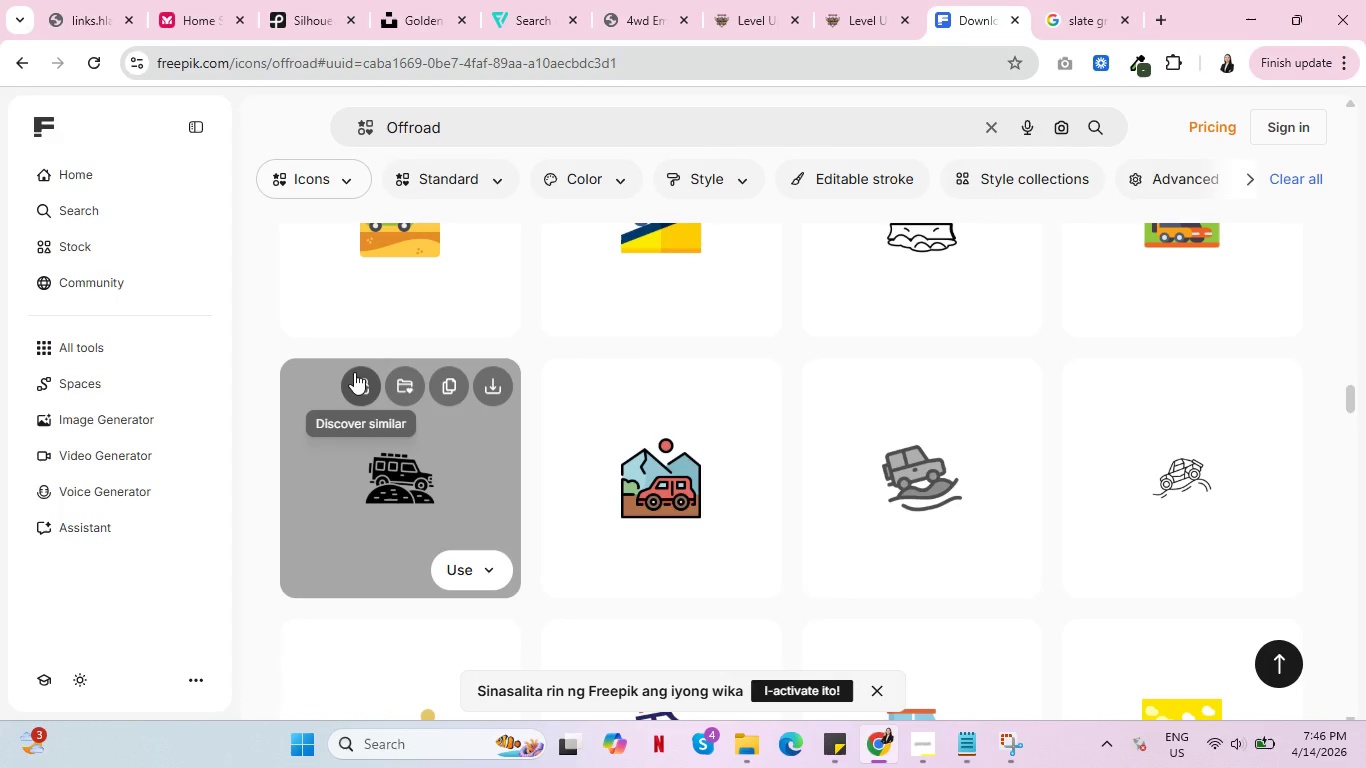 
mouse_move([462, 414])
 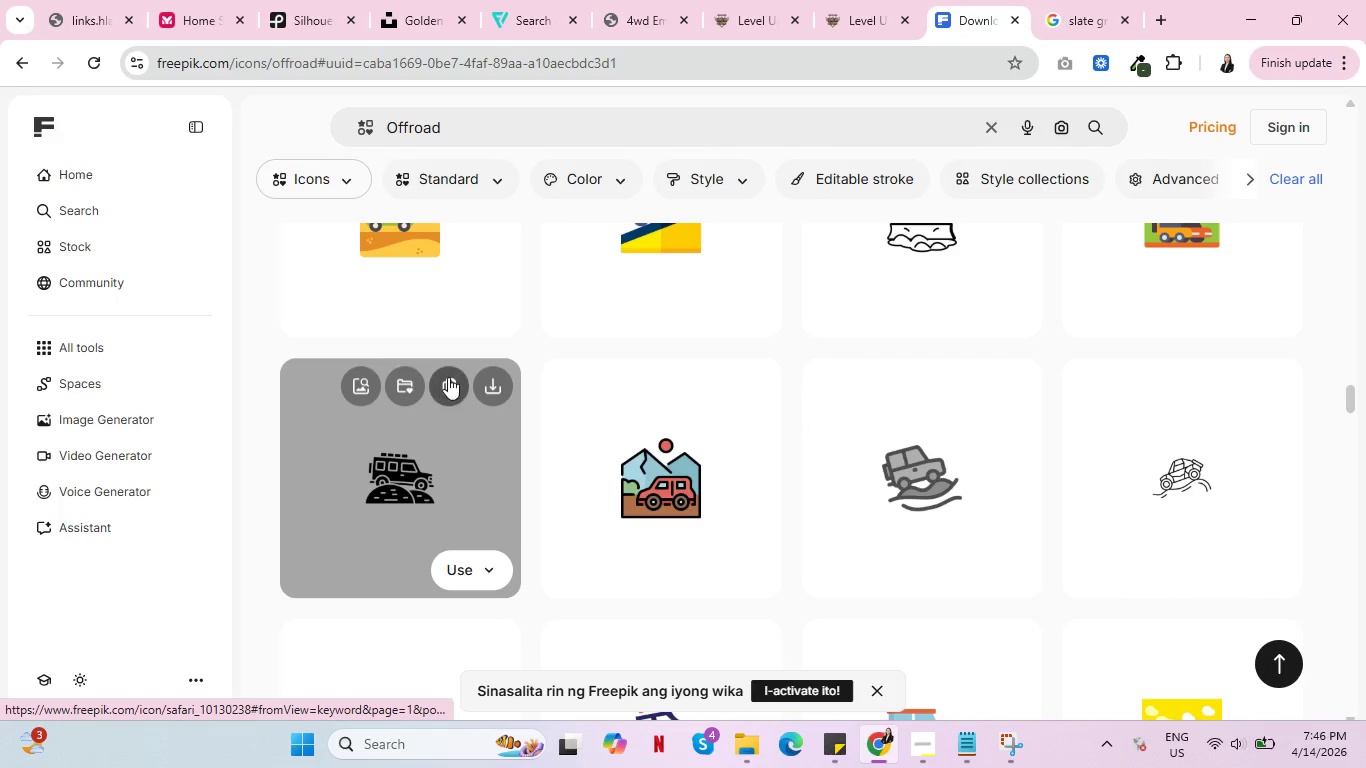 
left_click([448, 377])
 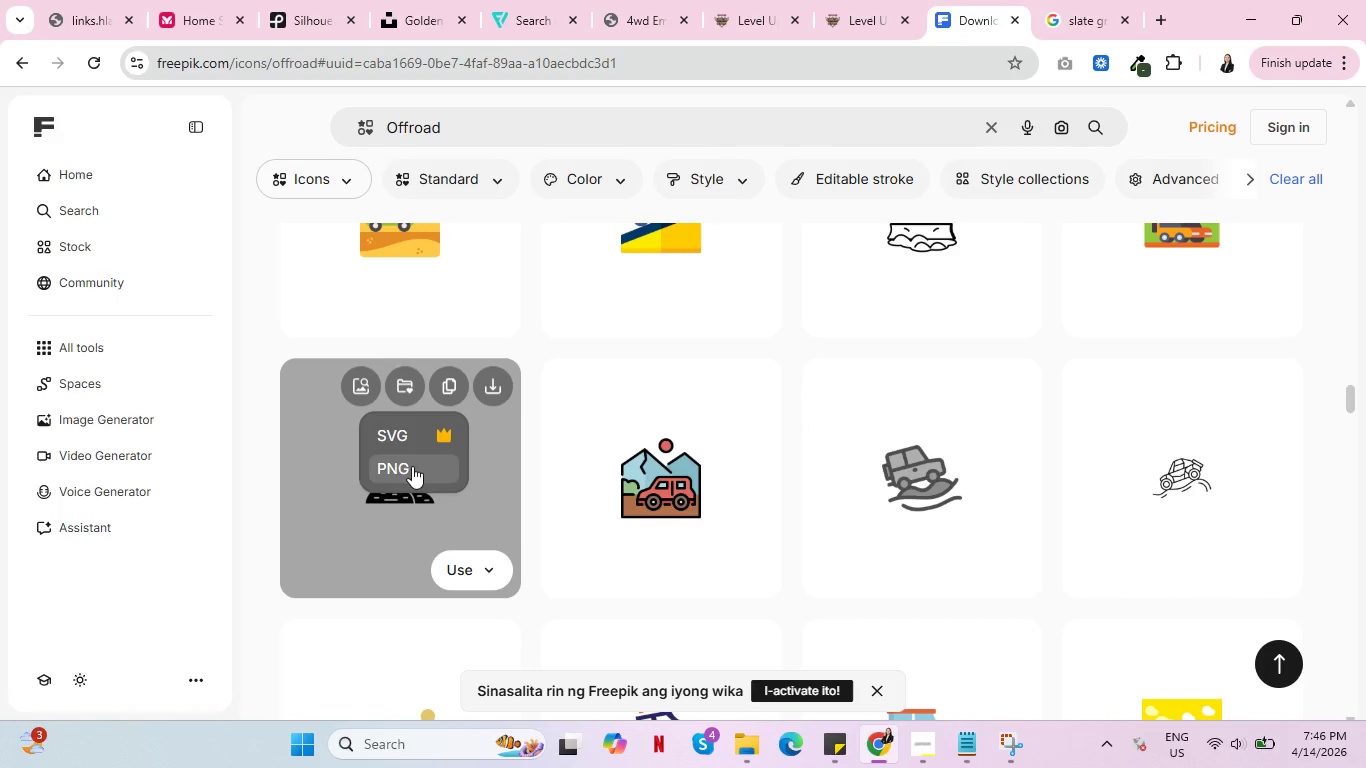 
left_click([412, 466])
 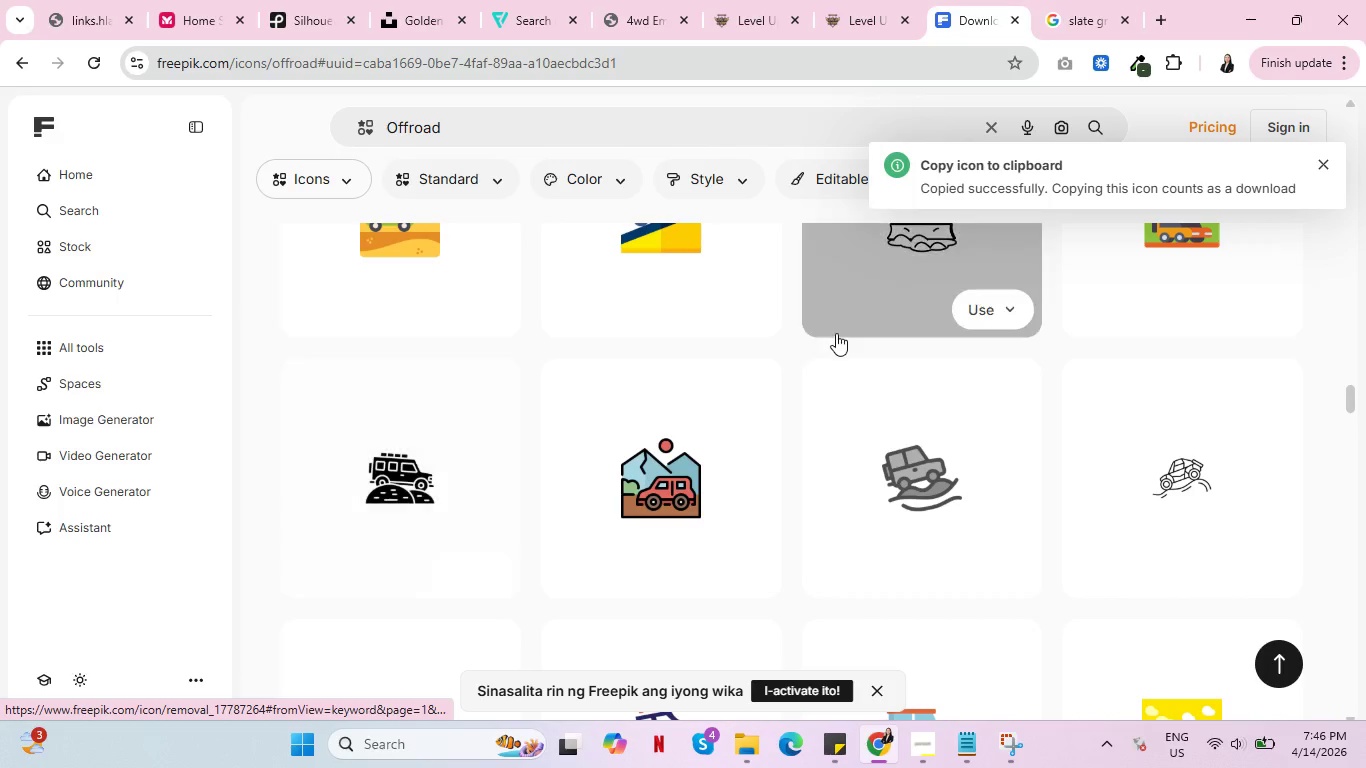 
left_click([740, 0])
 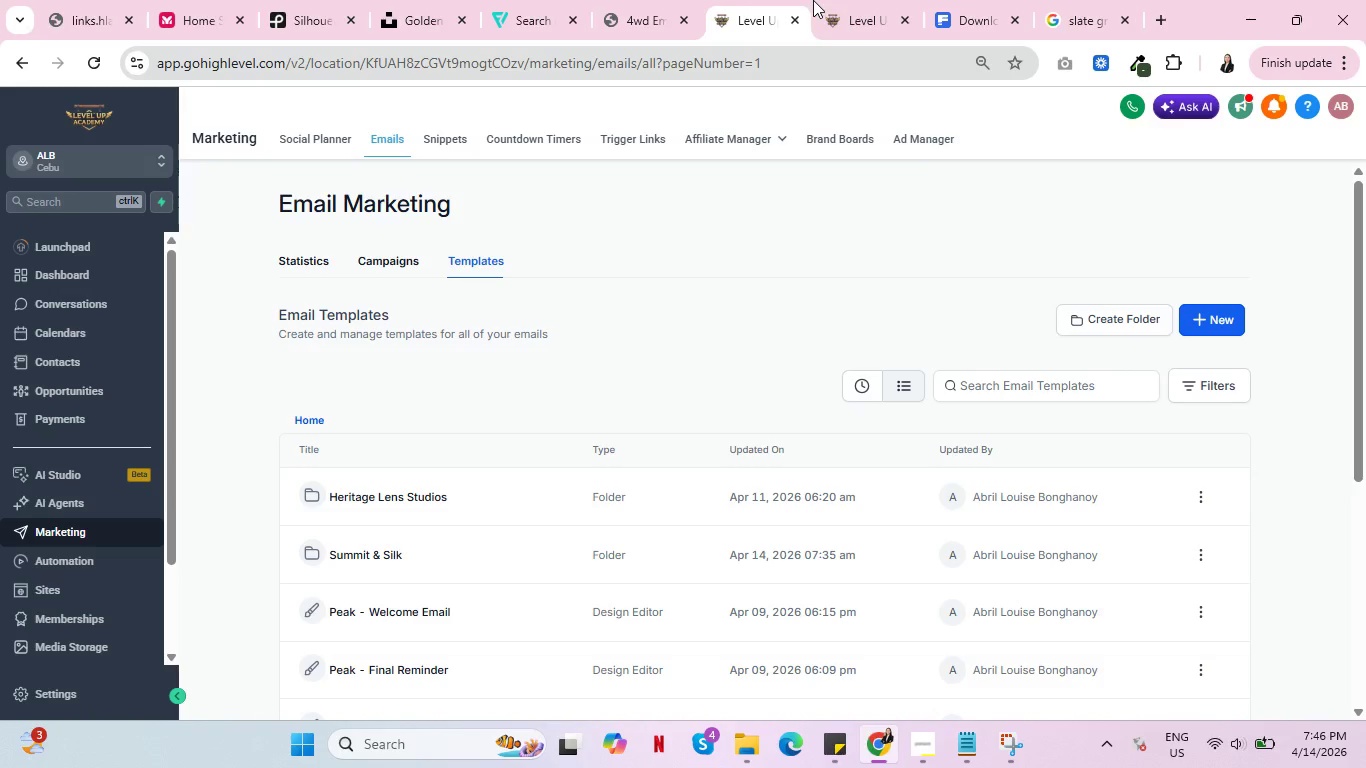 
left_click([851, 0])
 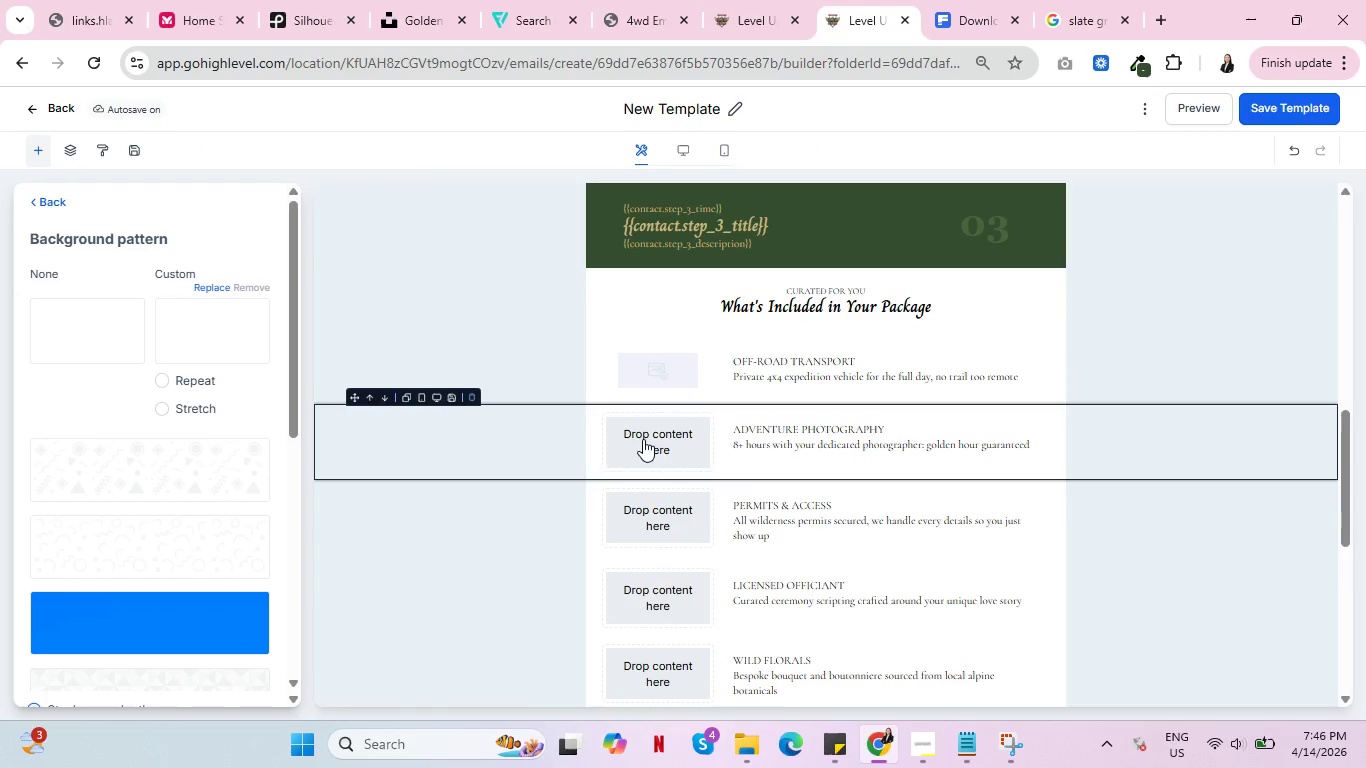 
double_click([643, 439])
 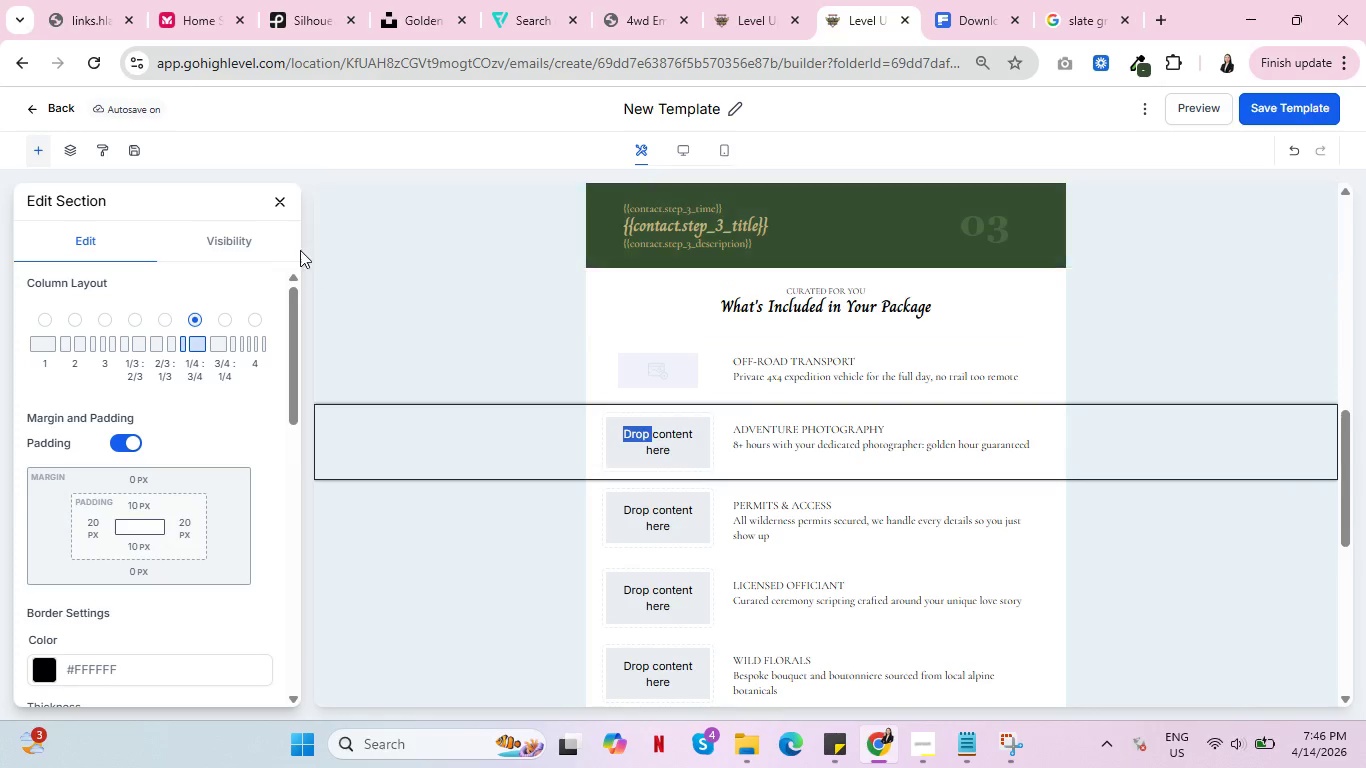 
left_click([274, 204])
 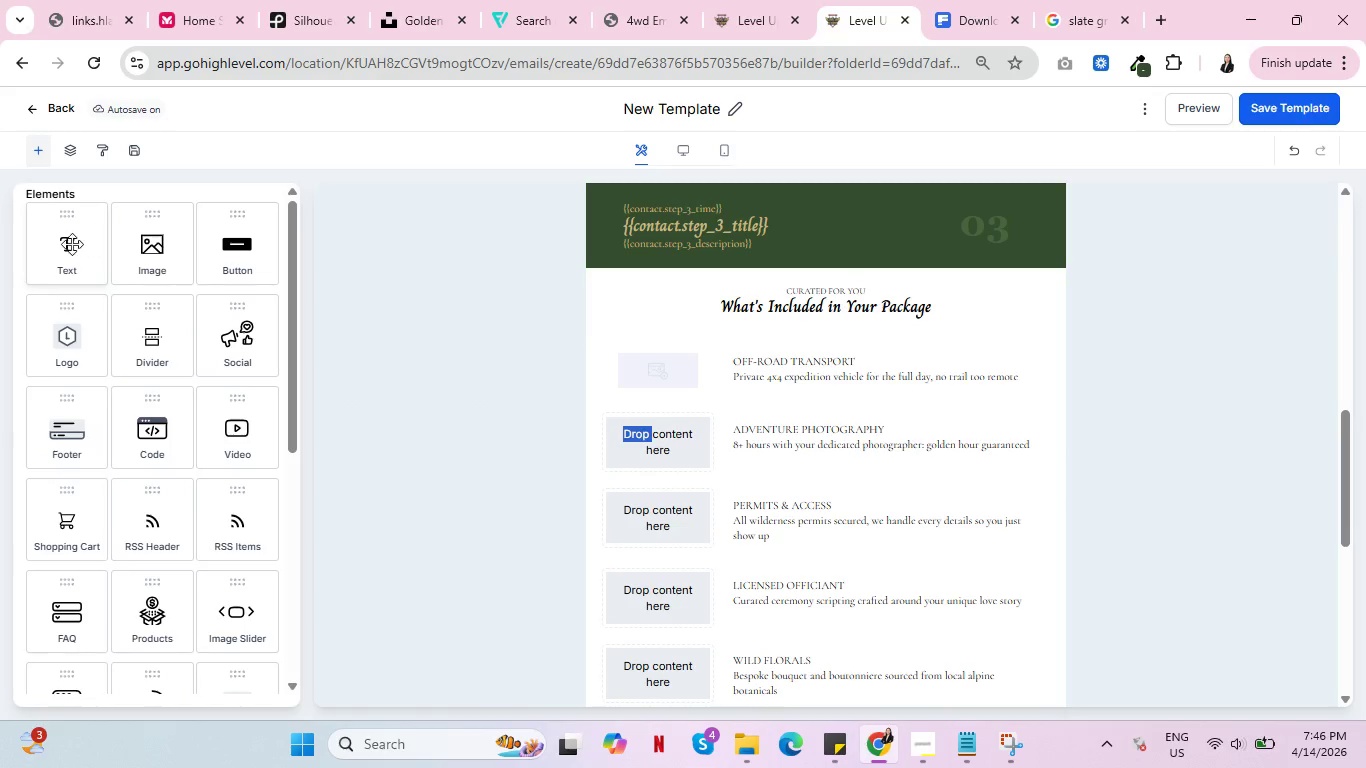 
left_click_drag(start_coordinate=[64, 244], to_coordinate=[649, 448])
 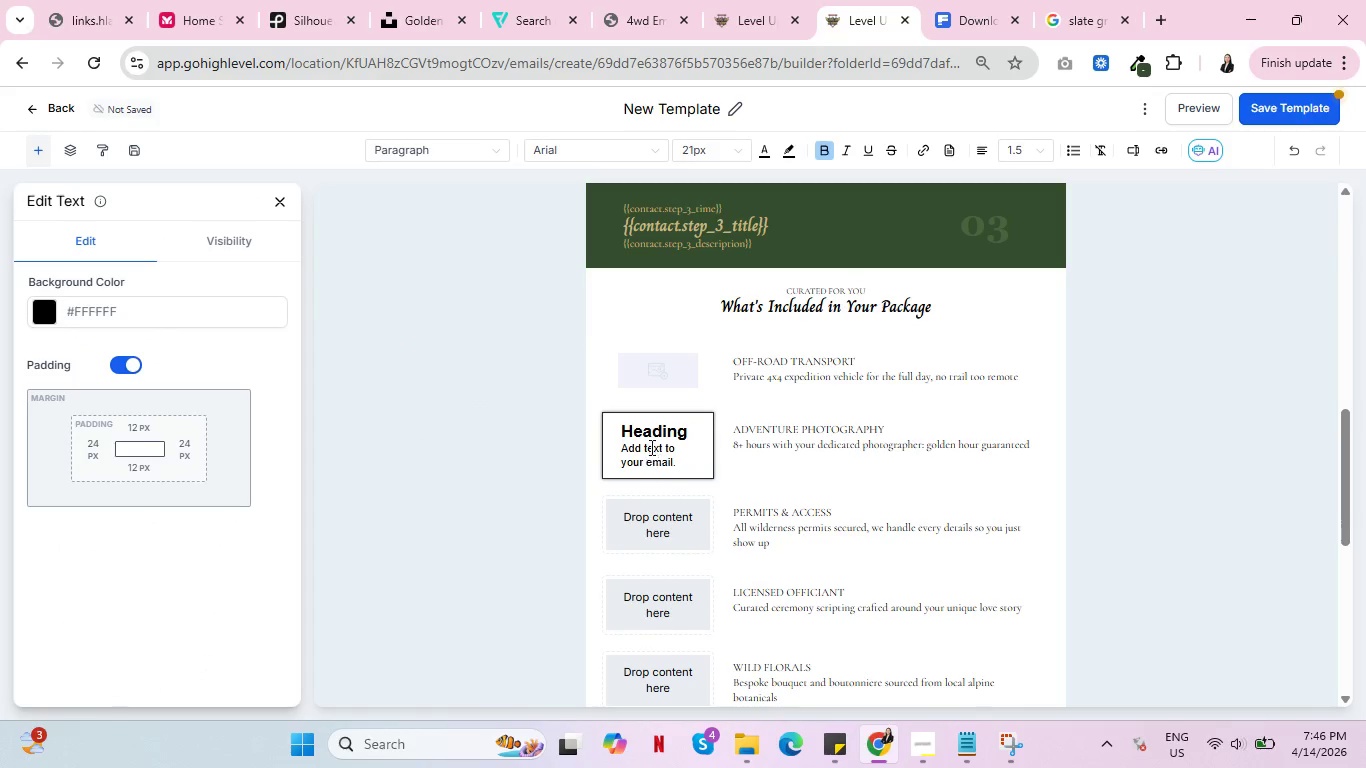 
double_click([647, 447])
 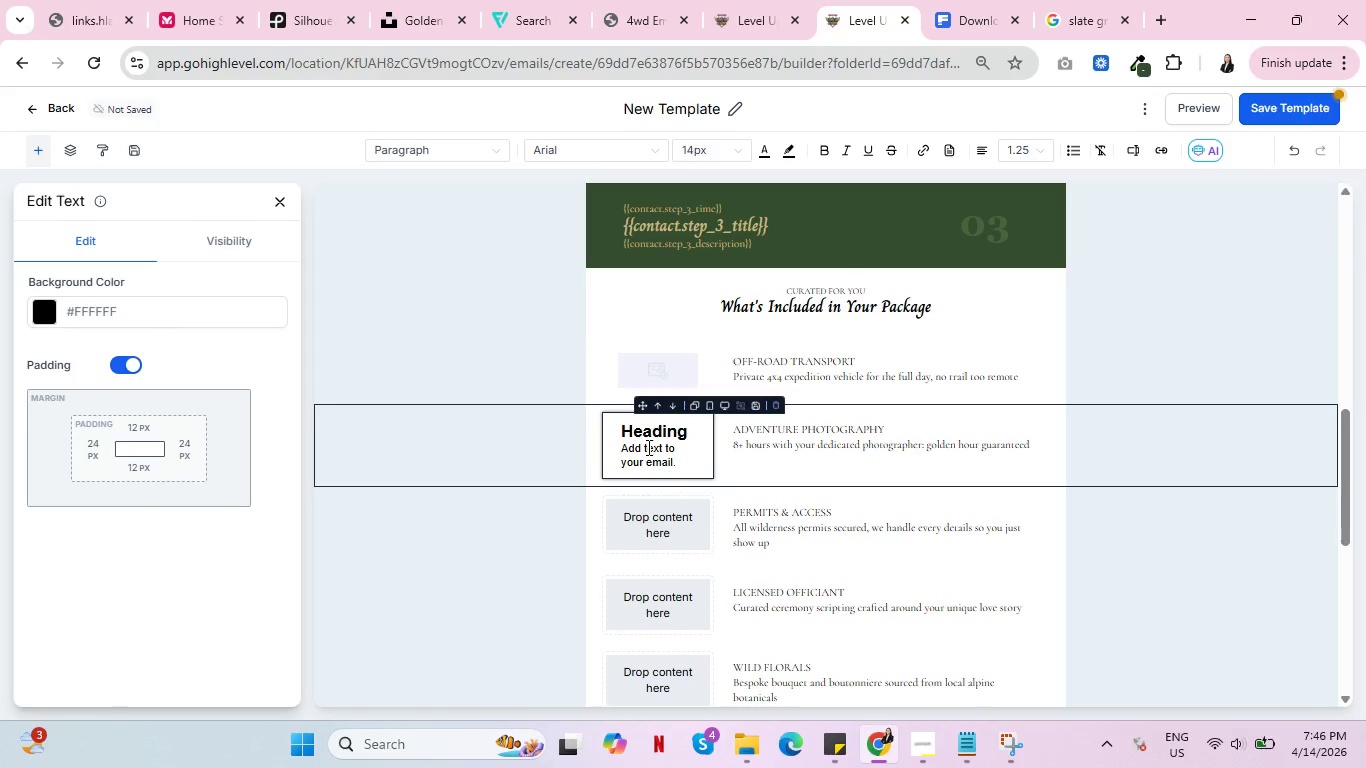 
key(Control+A)
 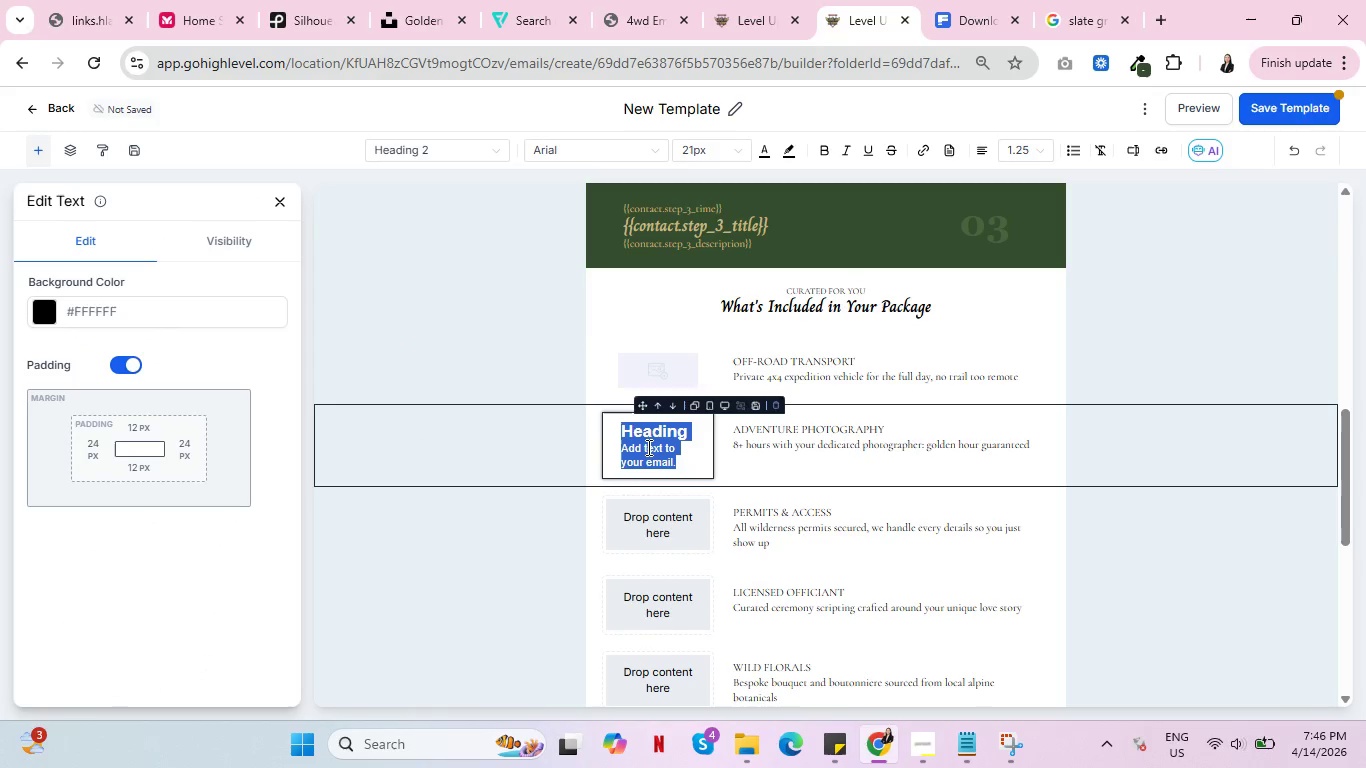 
key(Control+V)
 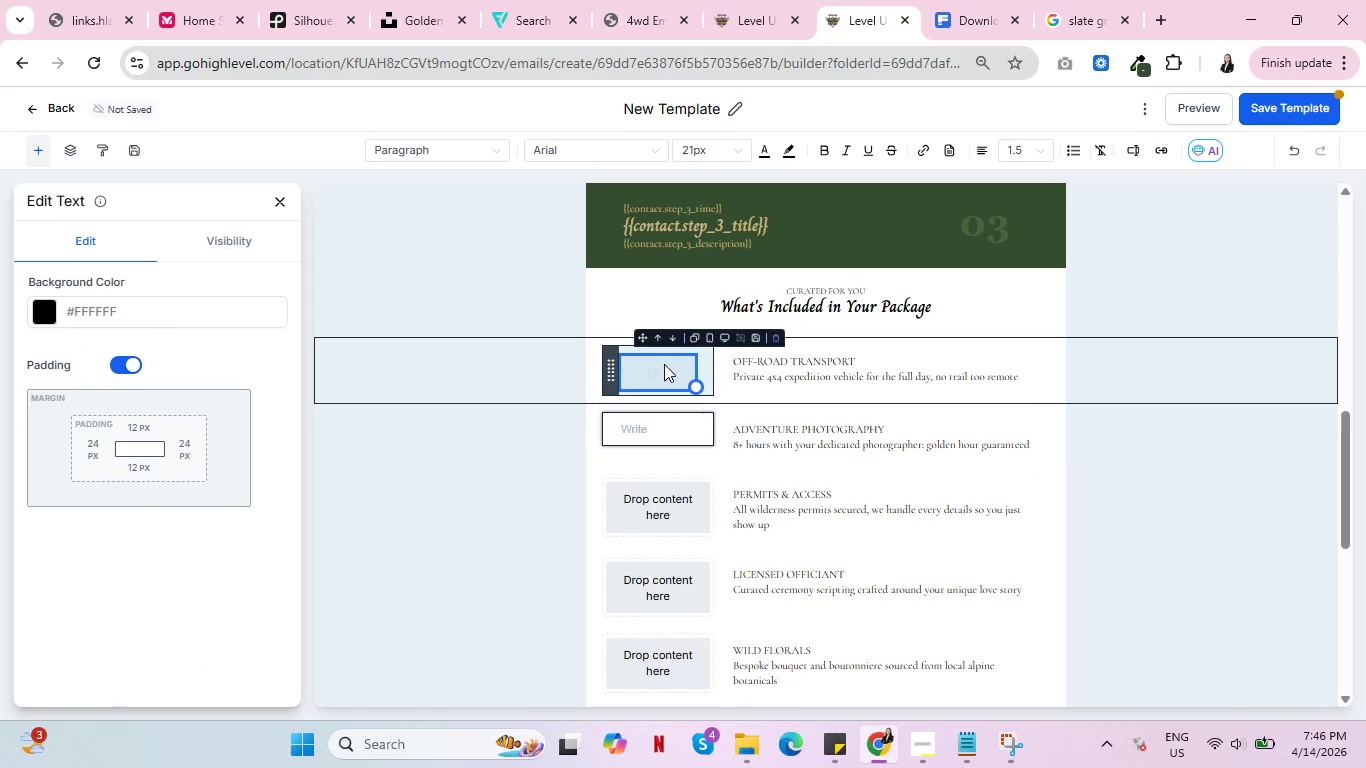 
left_click([967, 0])
 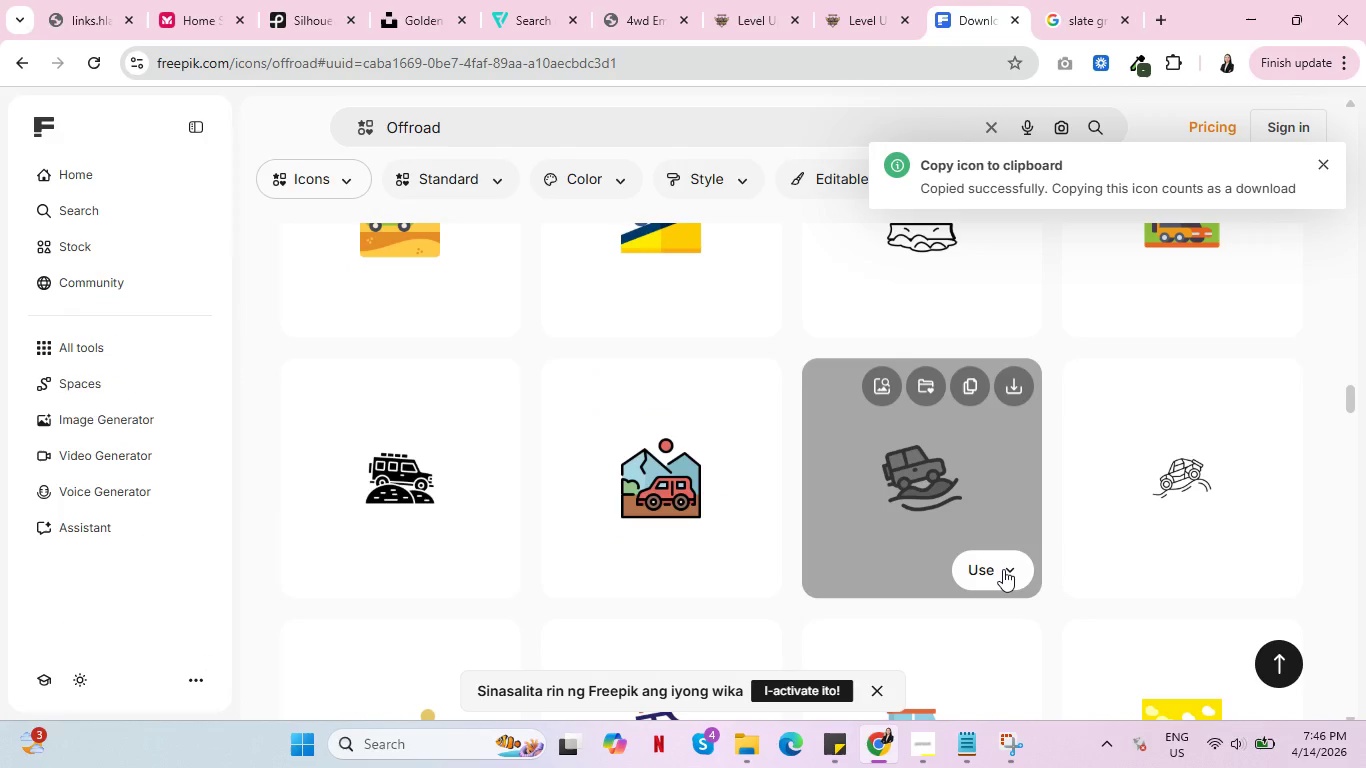 
scroll: coordinate [570, 513], scroll_direction: down, amount: 14.0
 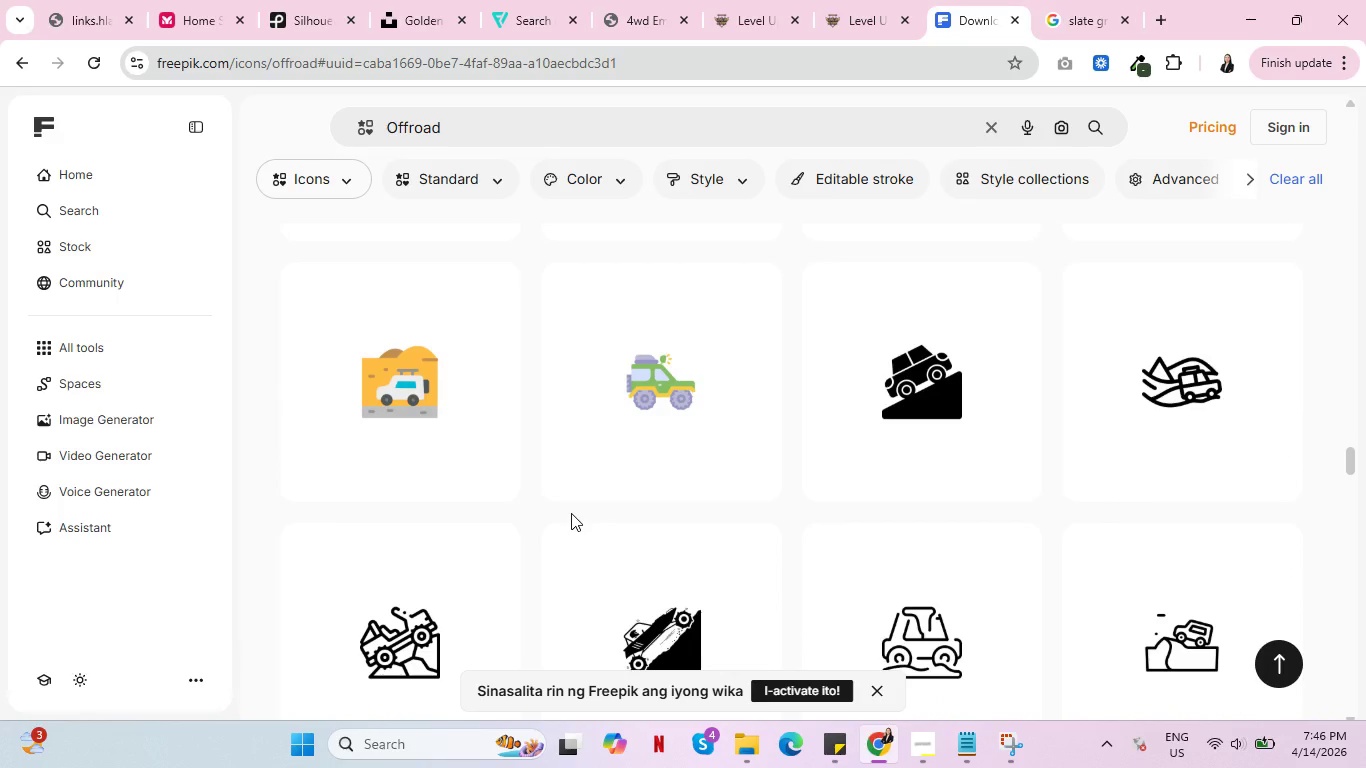 
scroll: coordinate [571, 513], scroll_direction: down, amount: 5.0
 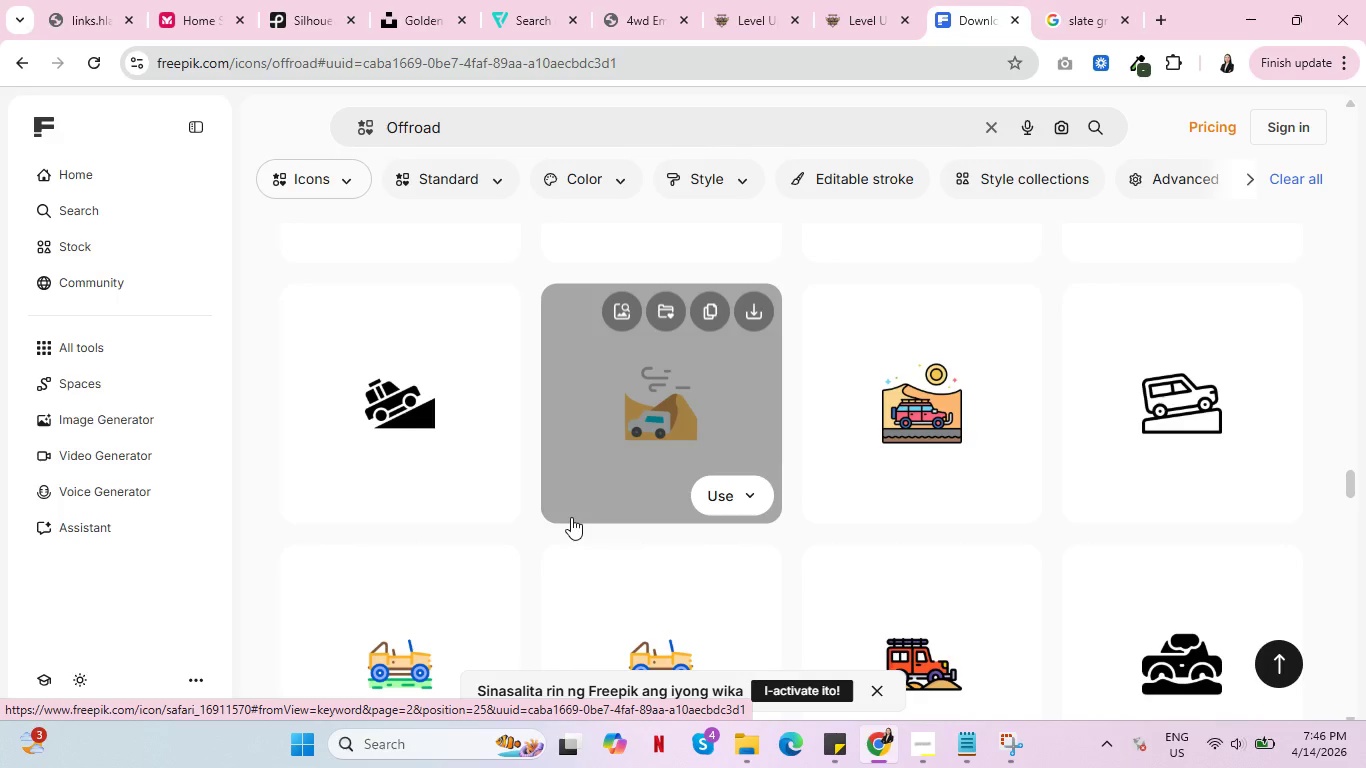 
wait(5.49)
 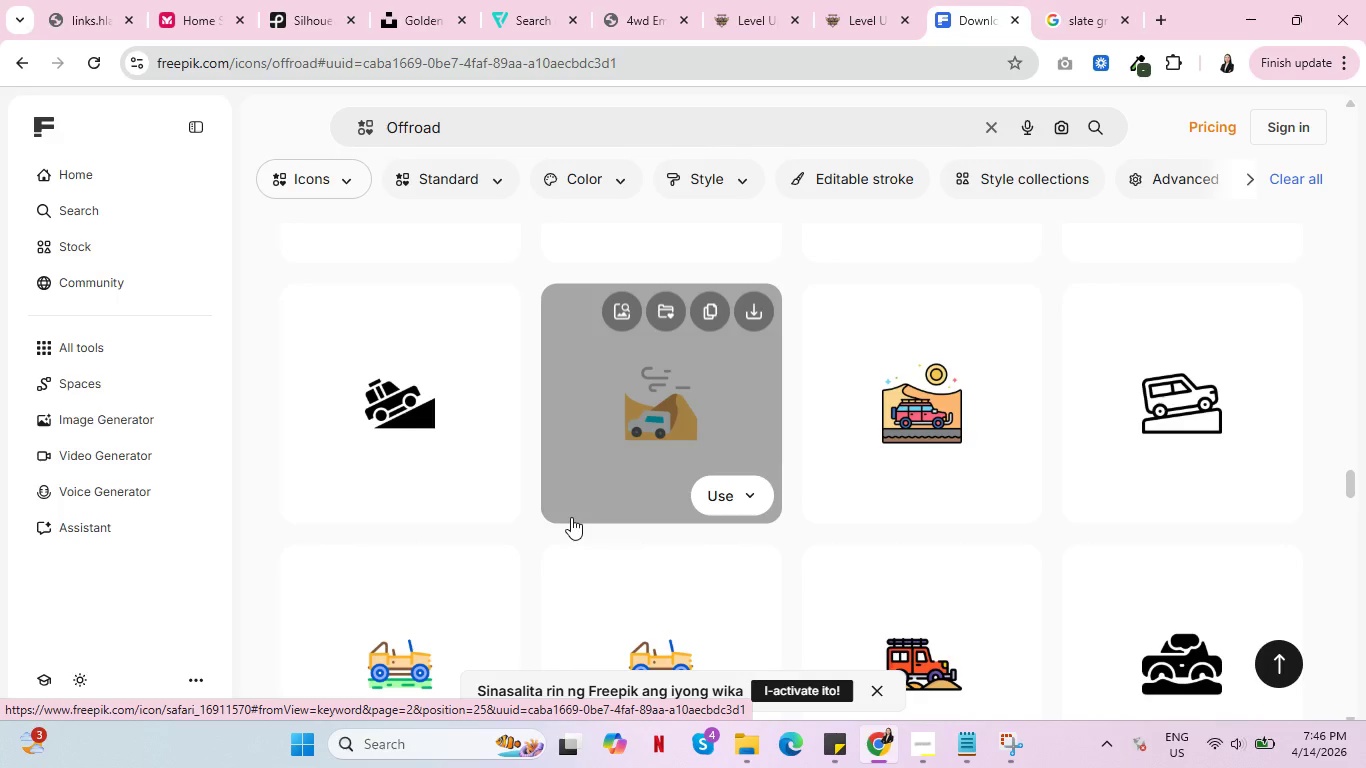 
scroll: coordinate [572, 527], scroll_direction: down, amount: 14.0
 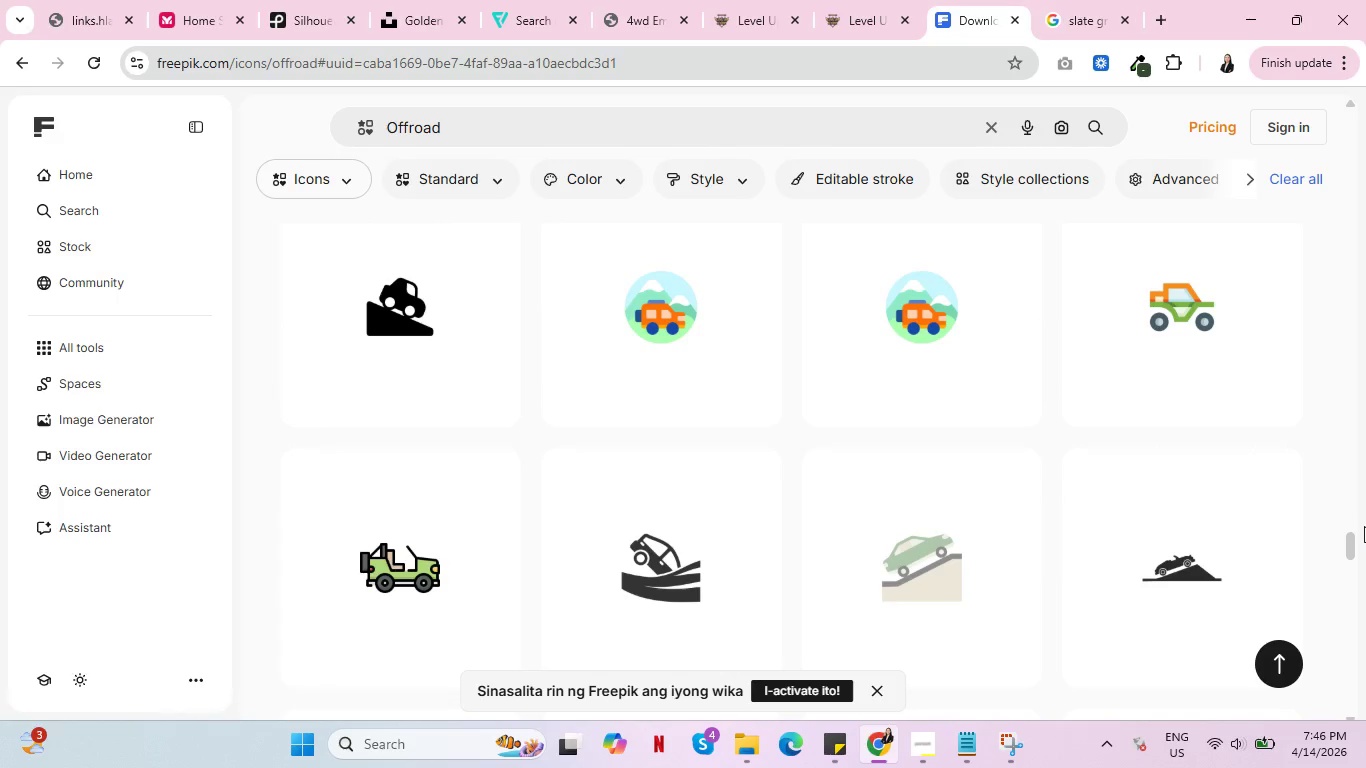 
scroll: coordinate [735, 595], scroll_direction: down, amount: 8.0
 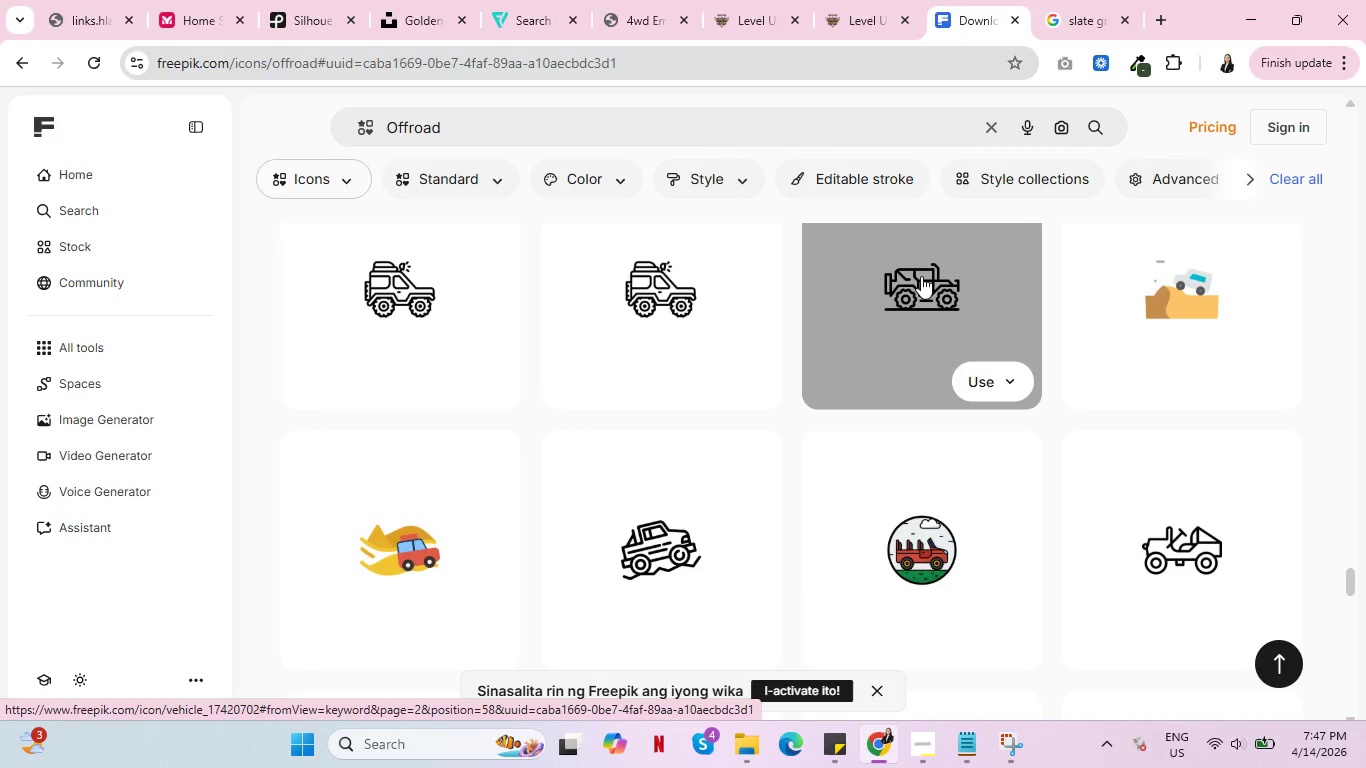 
wait(5.82)
 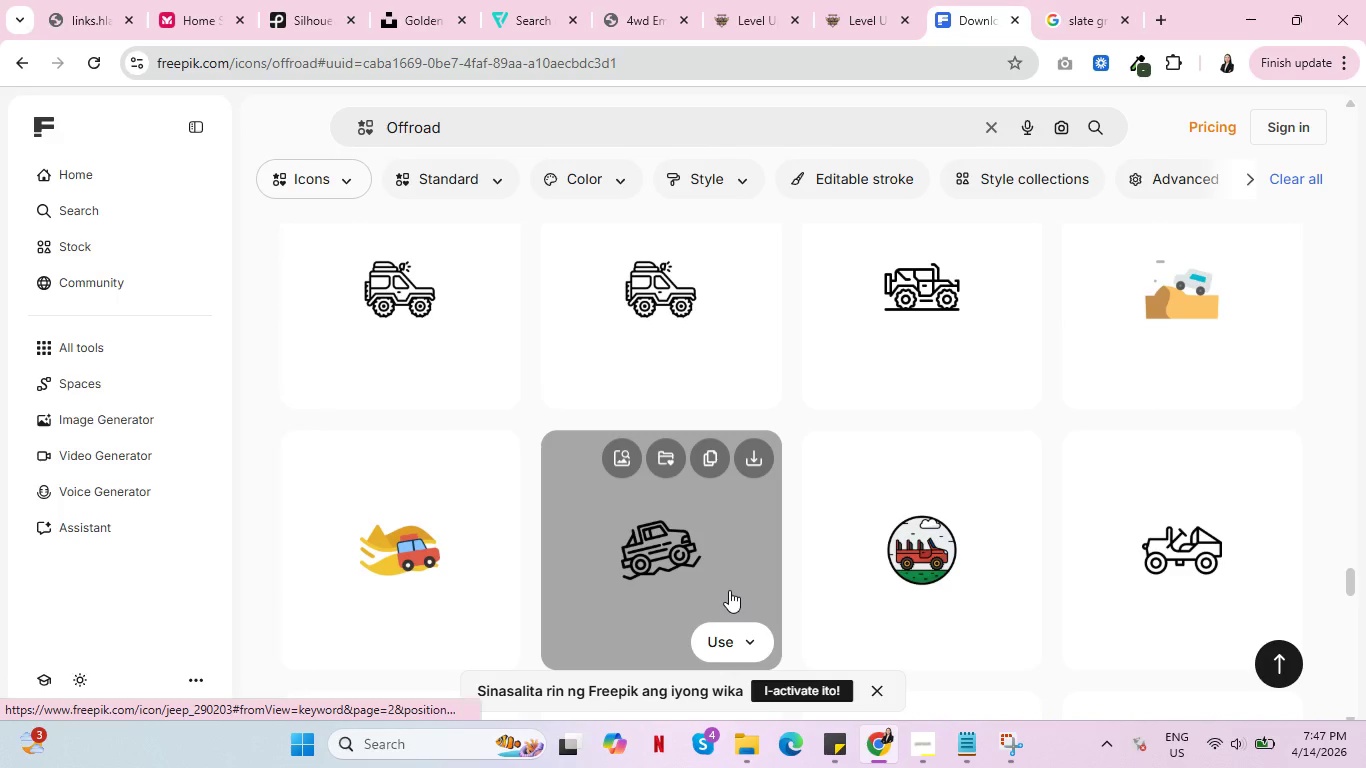 
mouse_move([959, 378])
 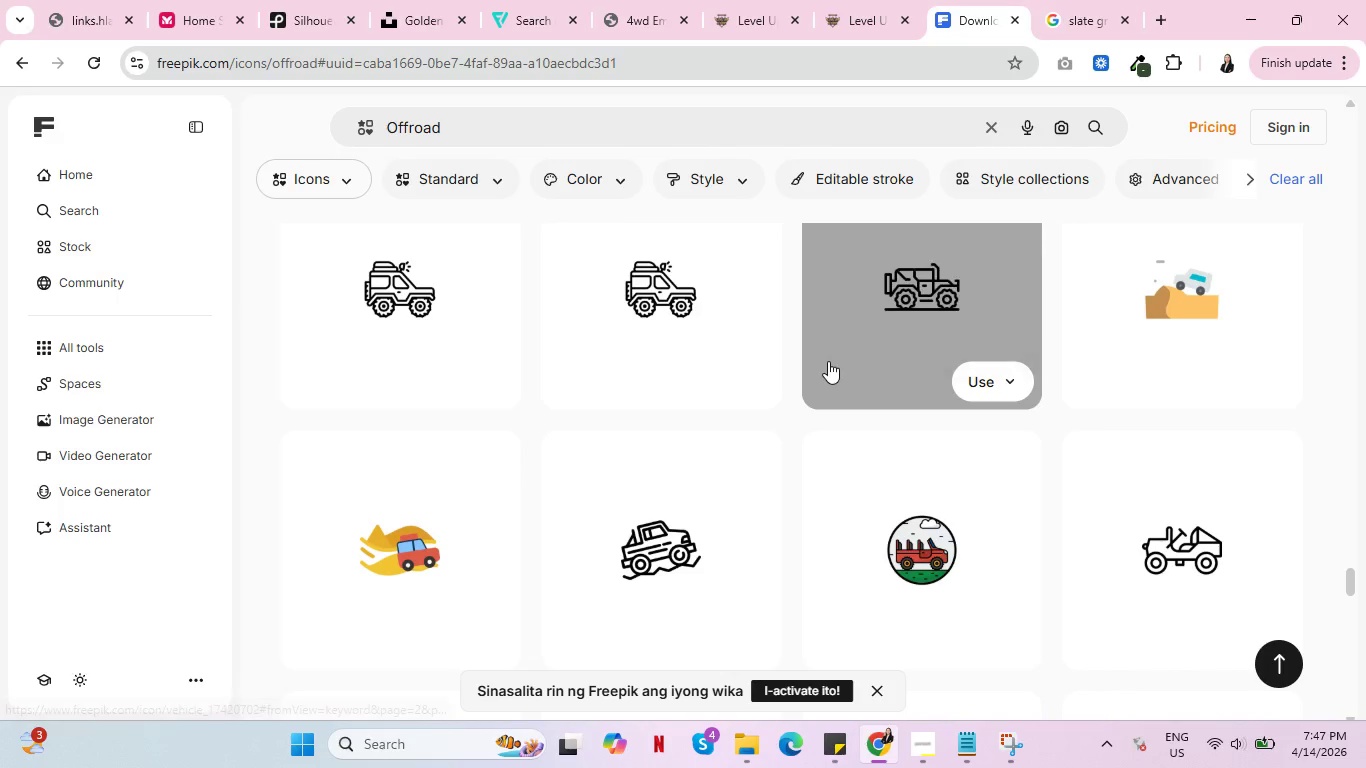 
left_click([828, 361])
 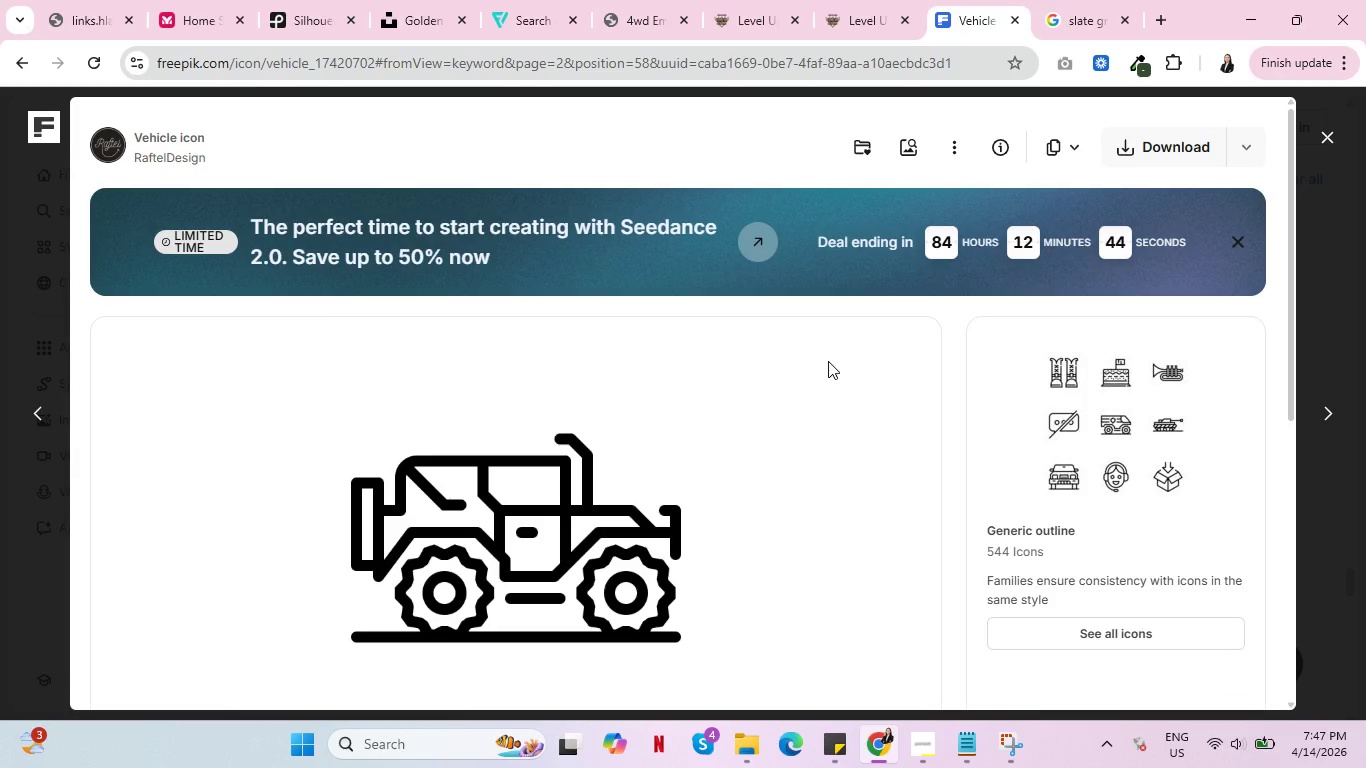 
wait(6.77)
 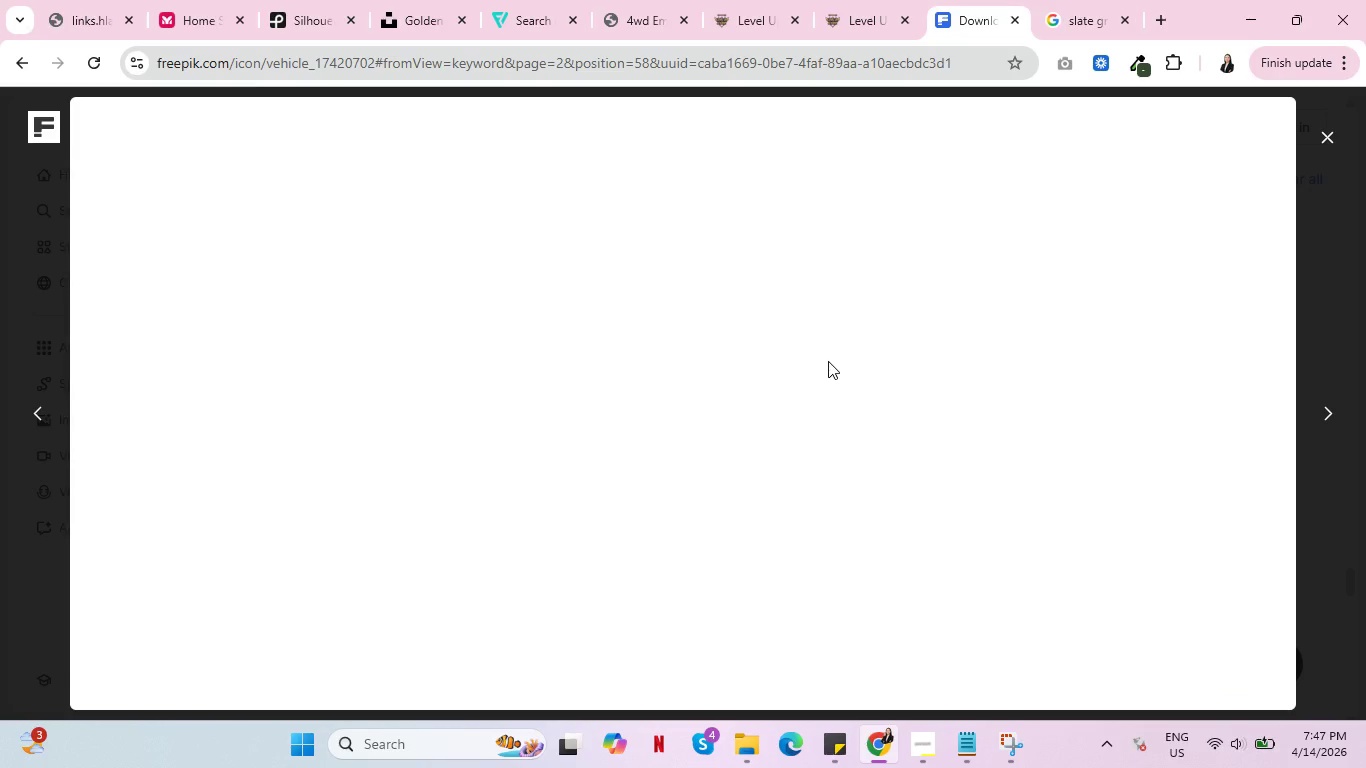 
scroll: coordinate [703, 422], scroll_direction: down, amount: 1.0
 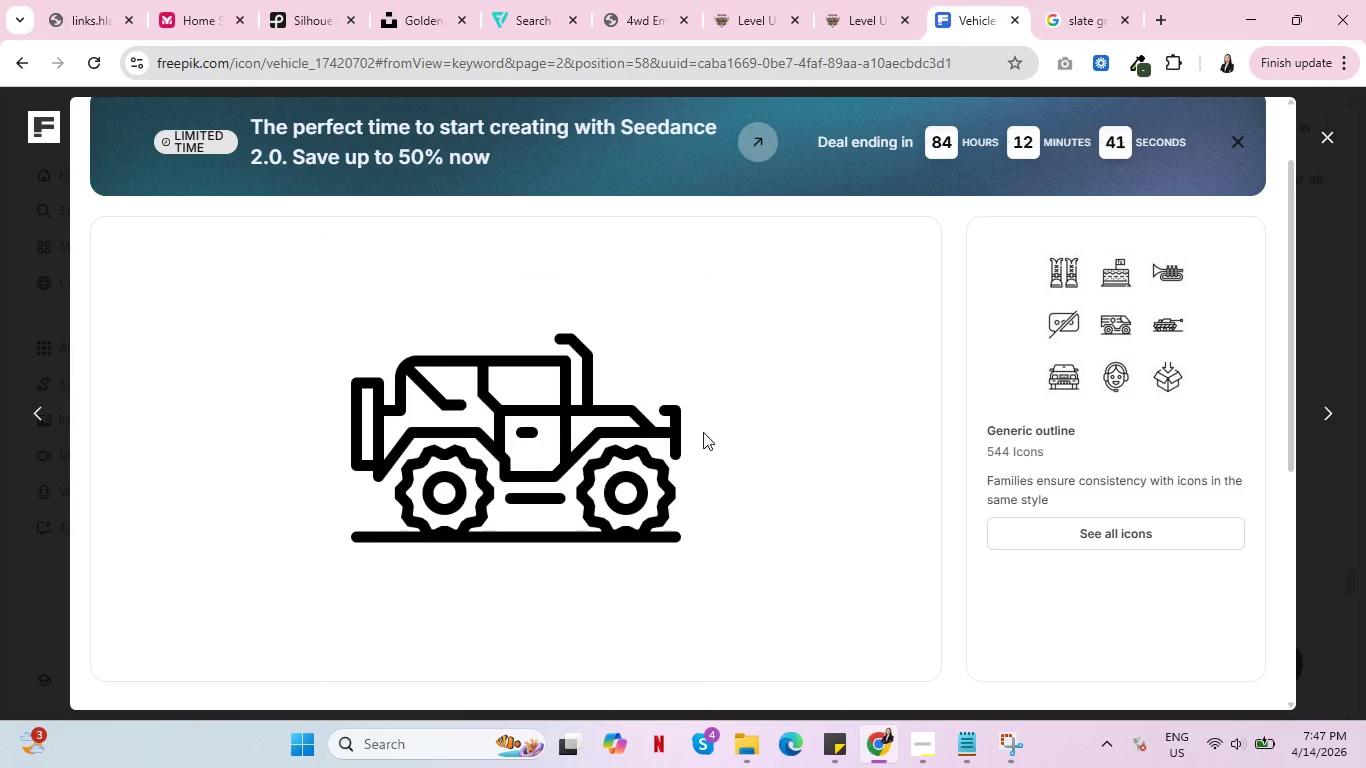 
scroll: coordinate [695, 462], scroll_direction: up, amount: 1.0
 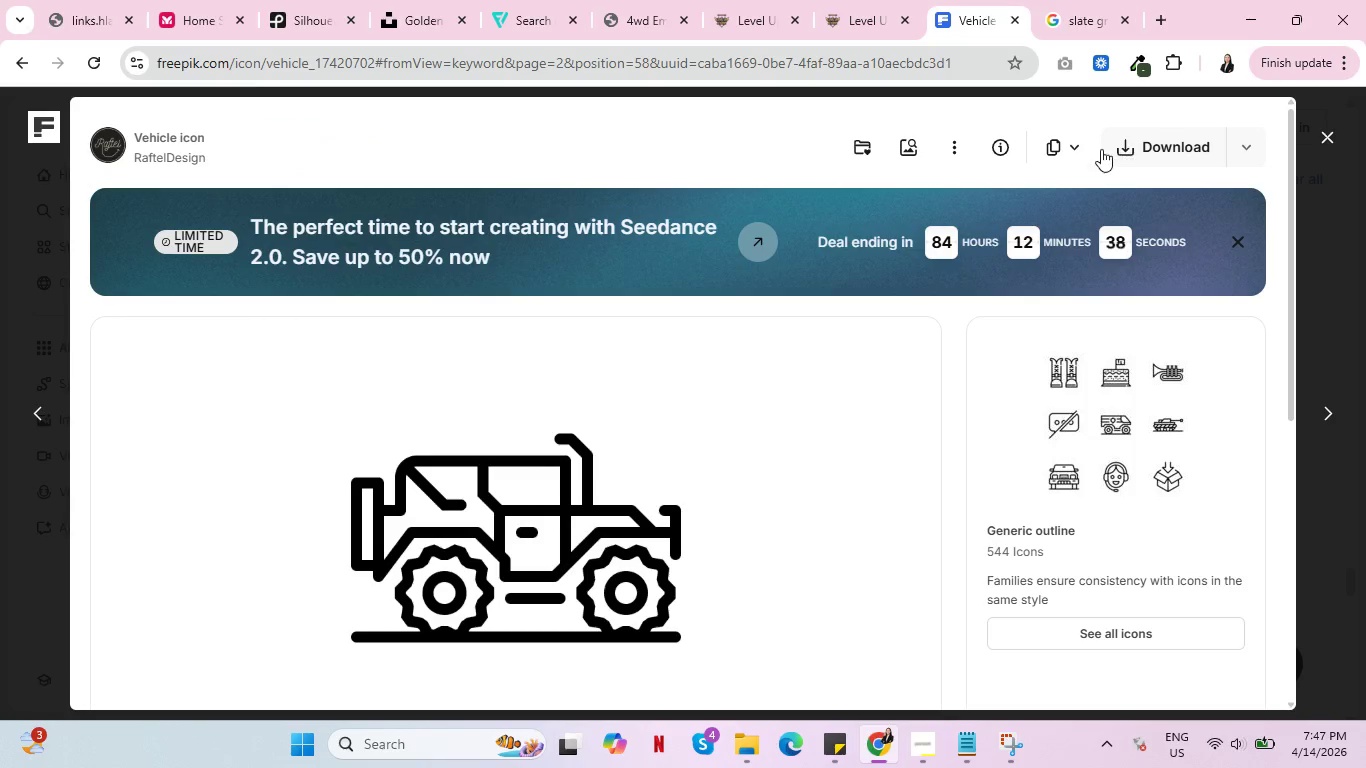 
left_click([1069, 146])
 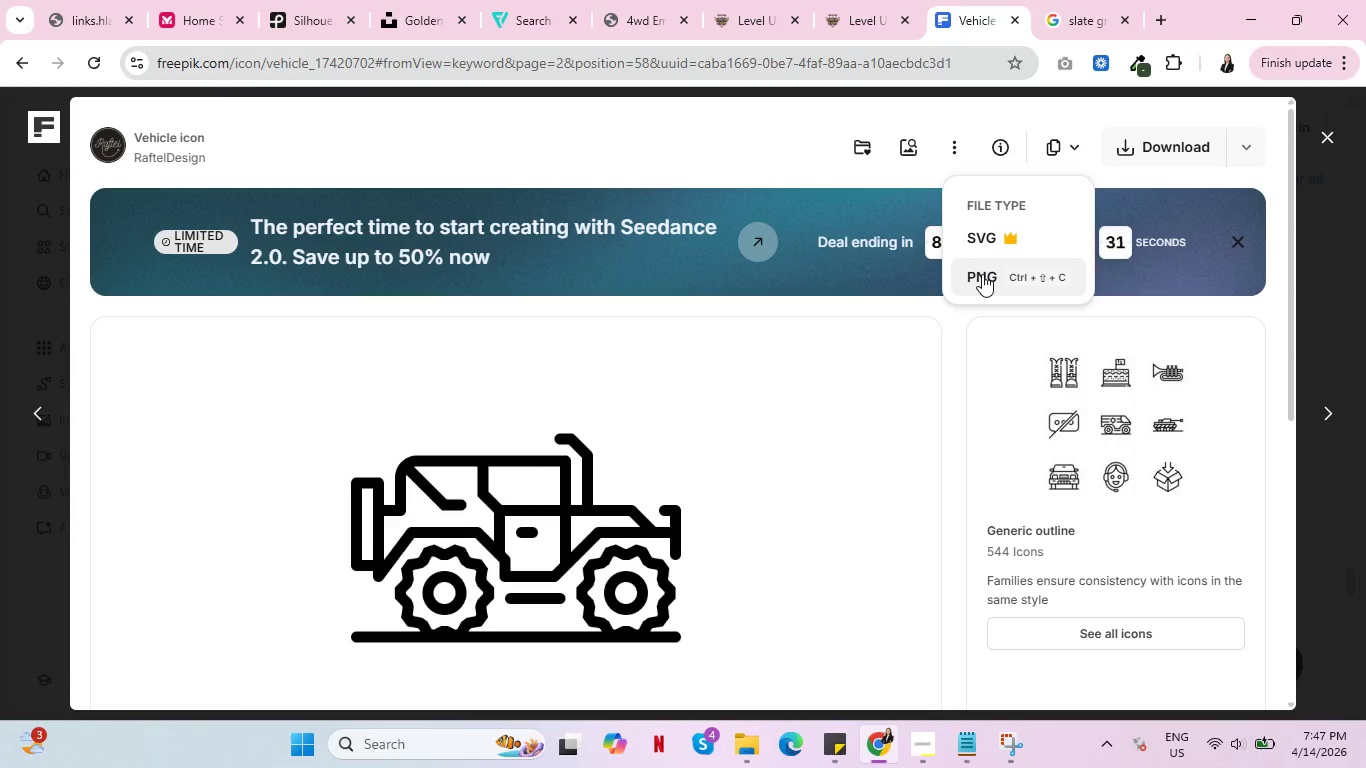 
wait(7.83)
 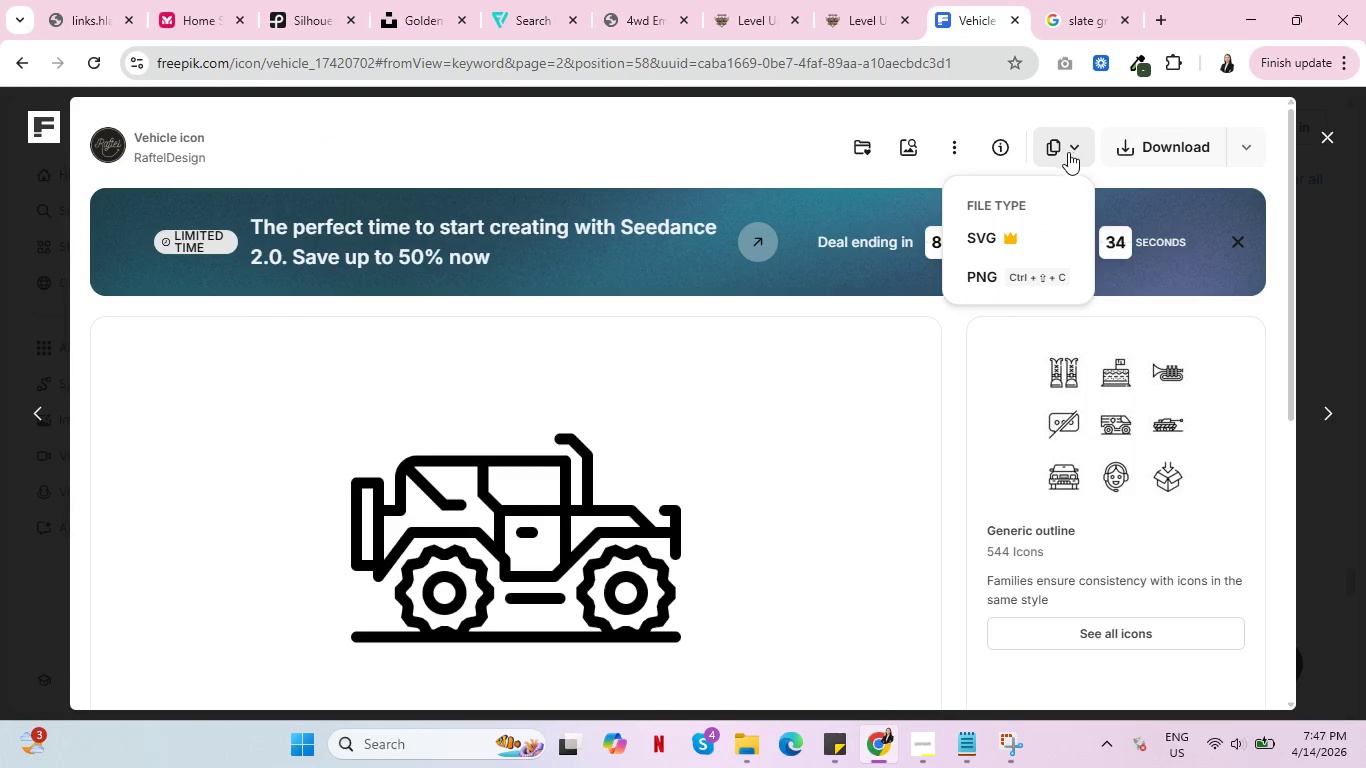 
left_click([1160, 148])
 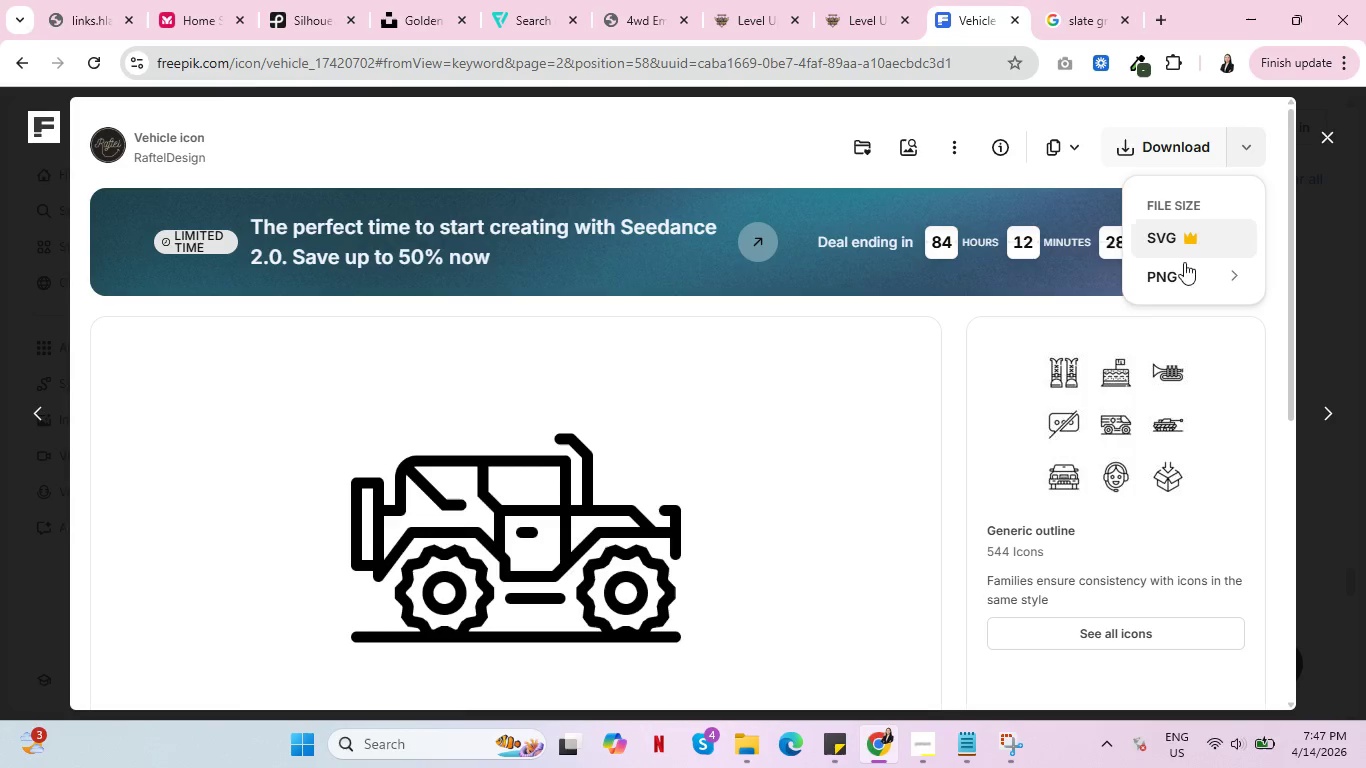 
left_click([1186, 277])
 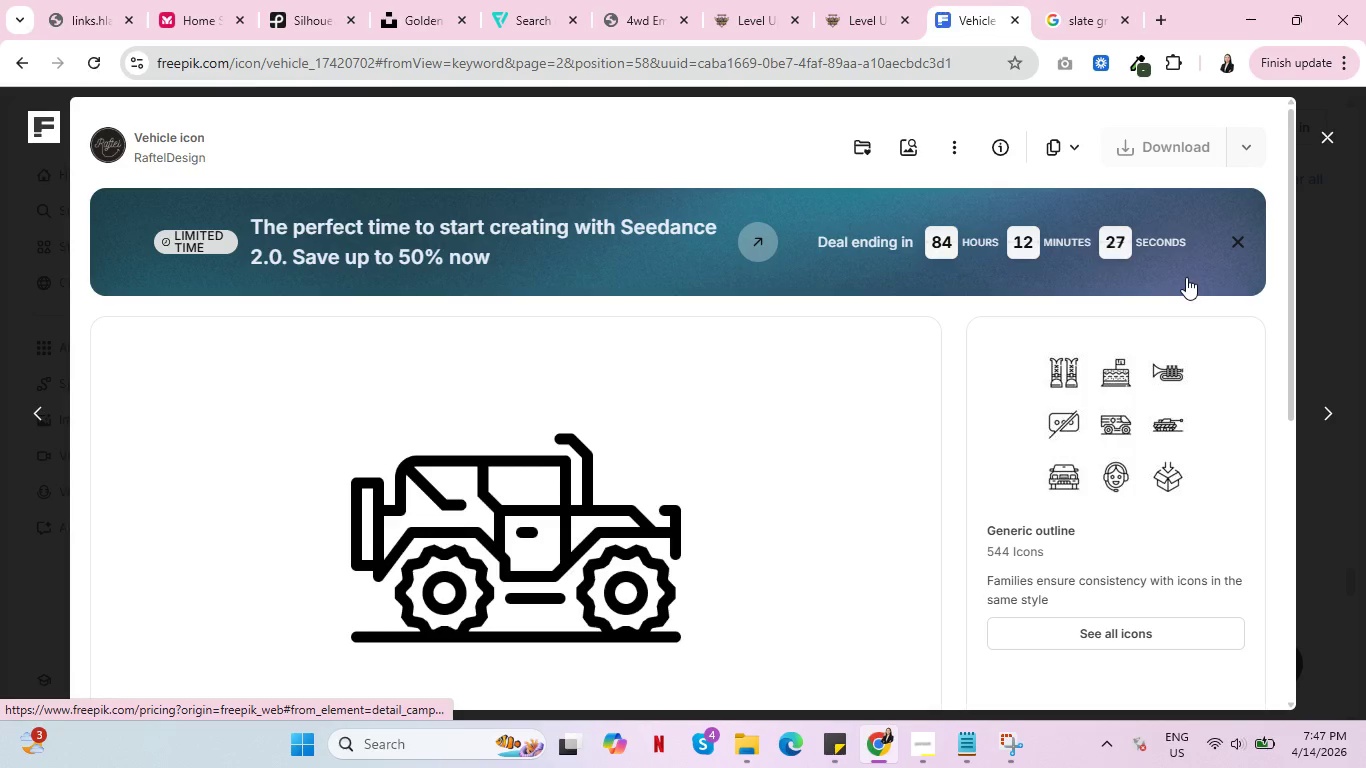 
mouse_move([1097, 282])
 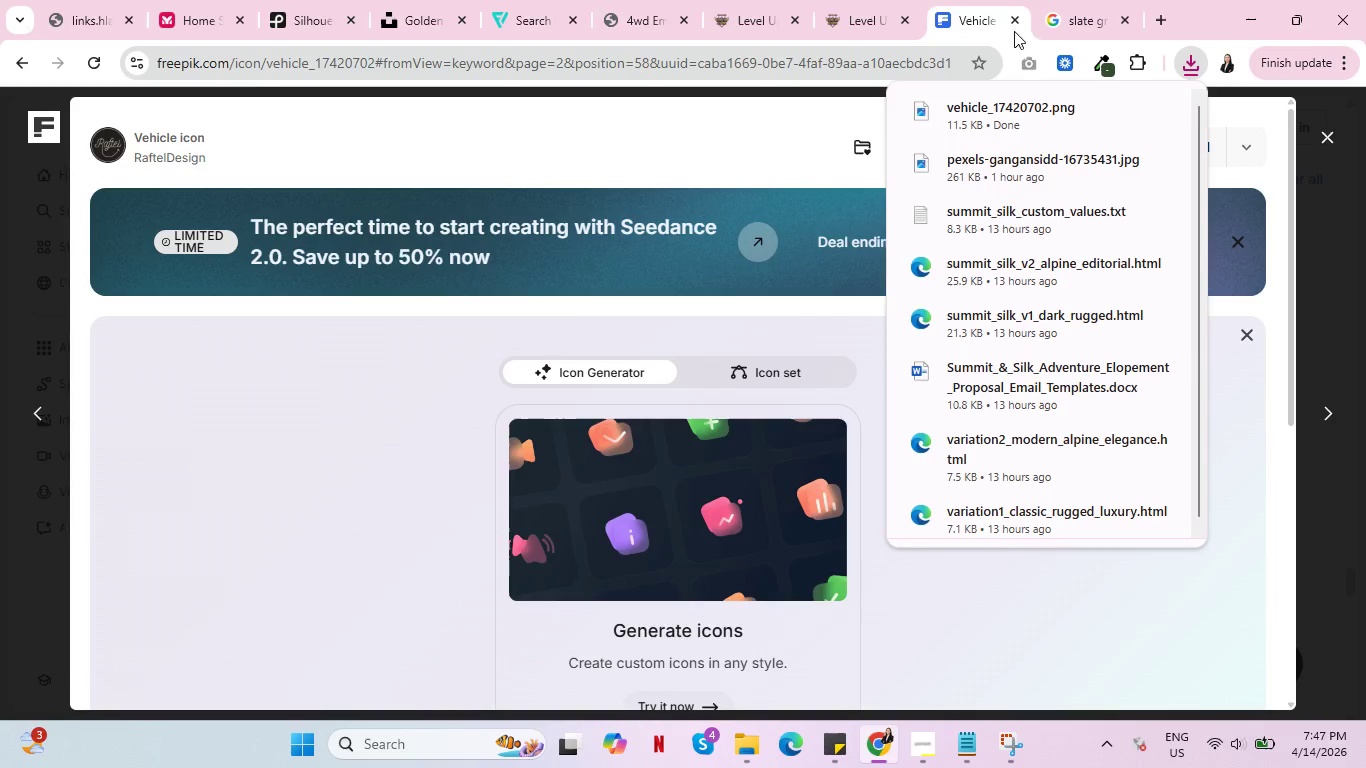 
left_click([994, 0])
 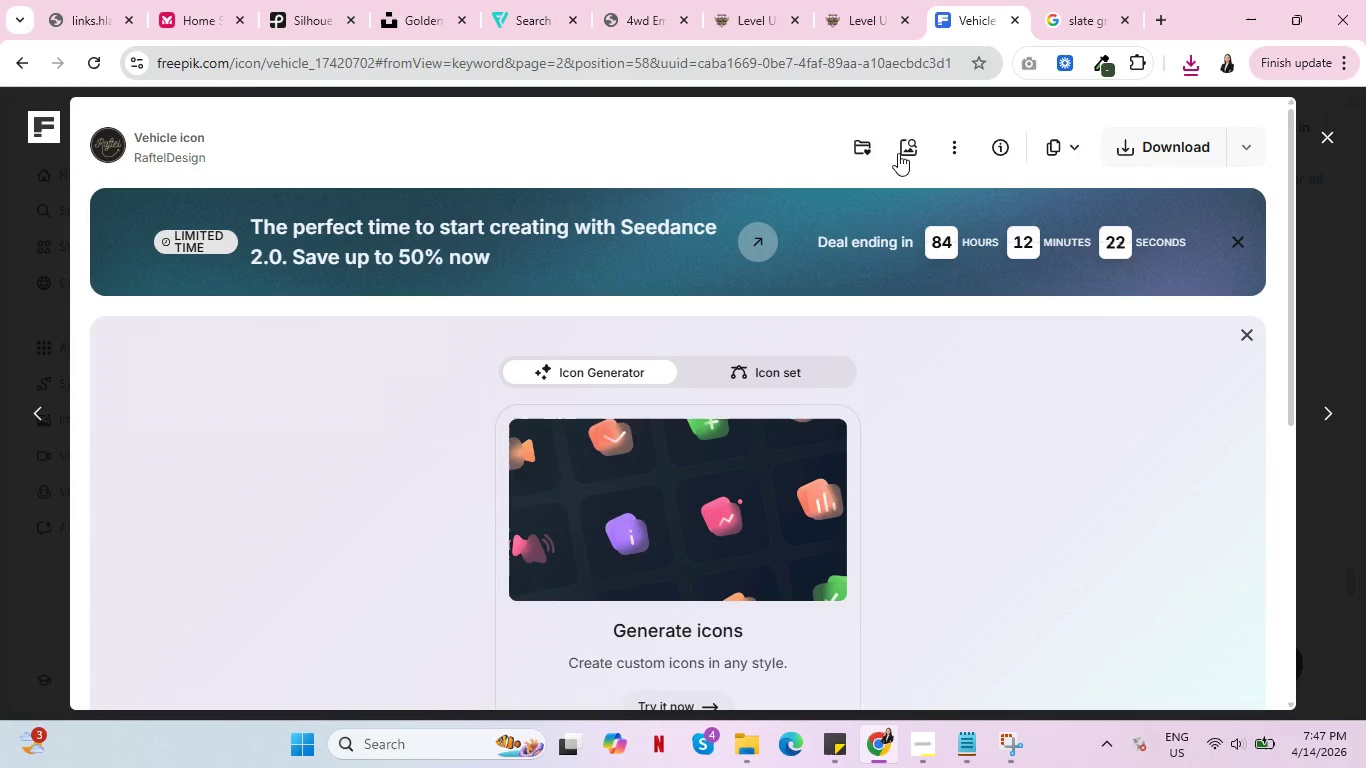 
left_click([1330, 137])
 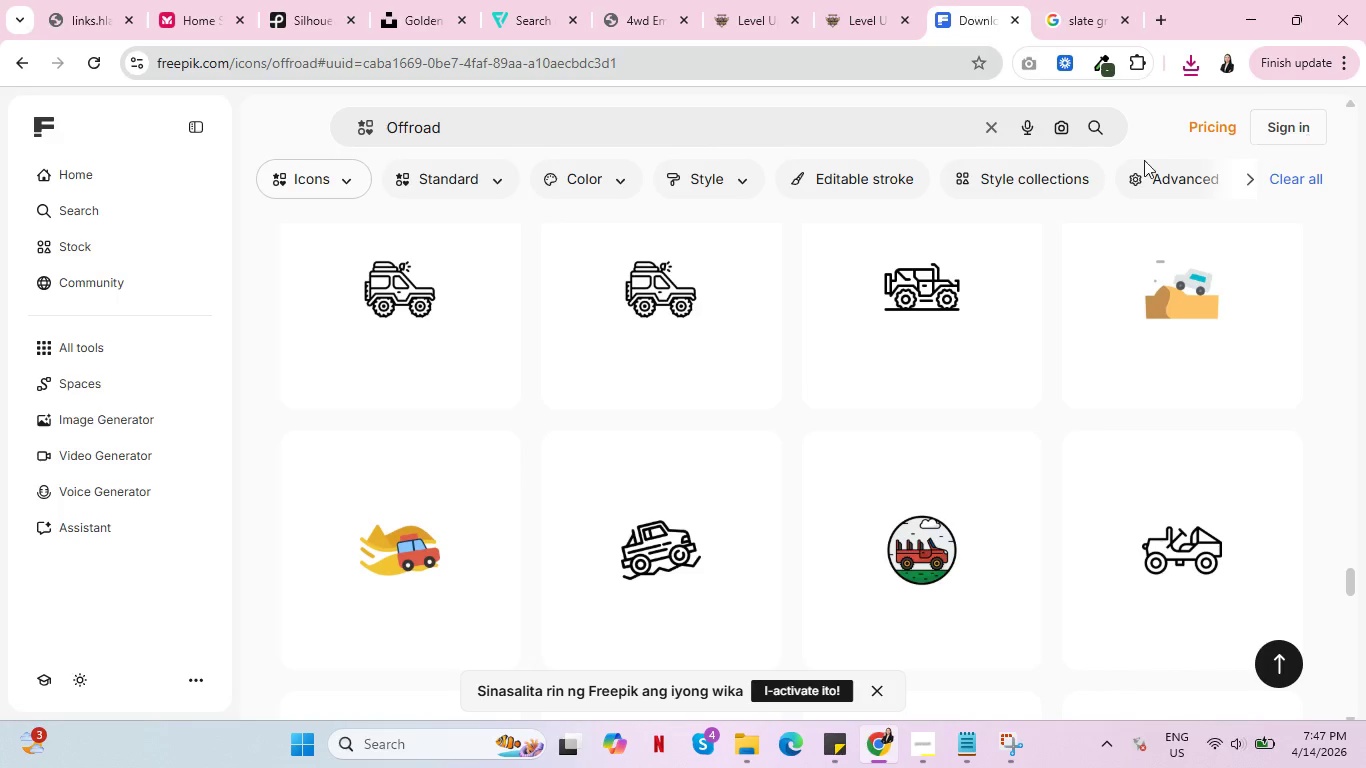 
mouse_move([662, 328])
 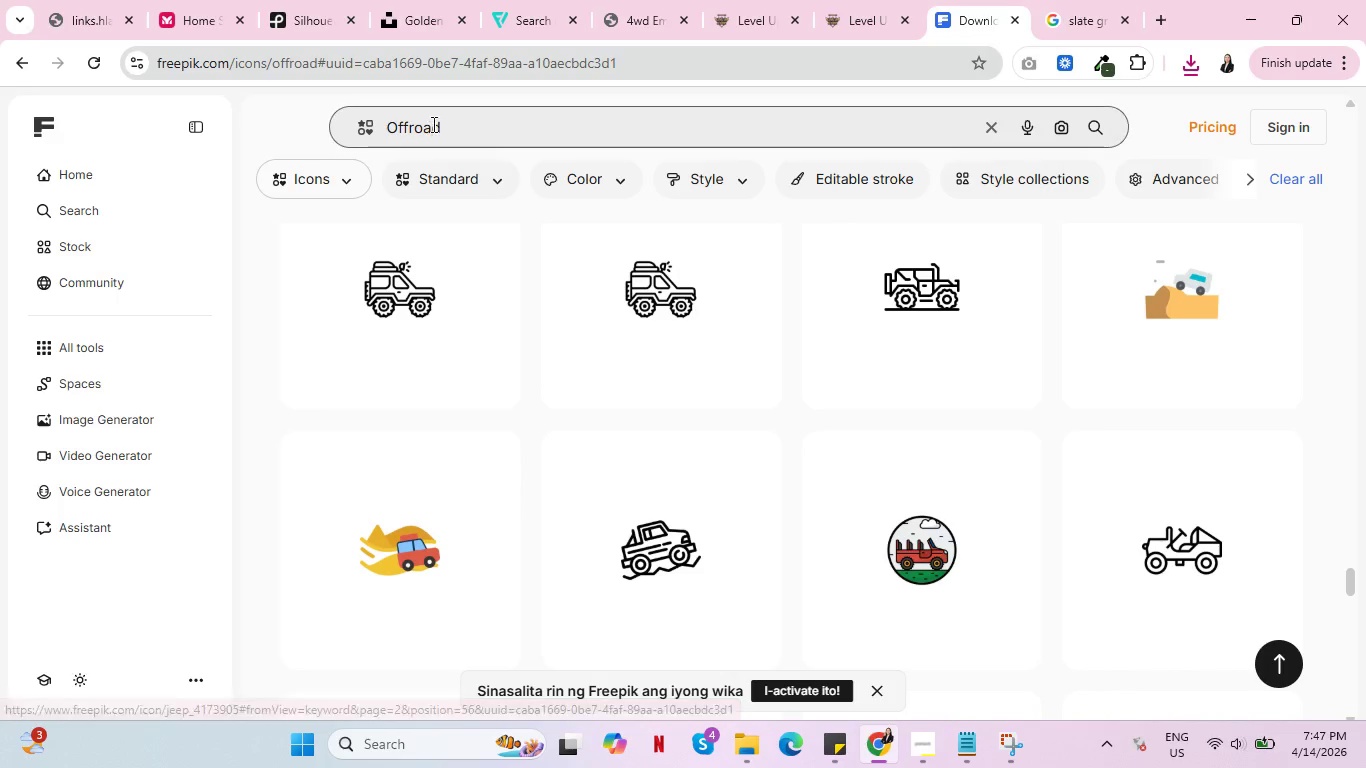 
left_click_drag(start_coordinate=[459, 133], to_coordinate=[389, 124])
 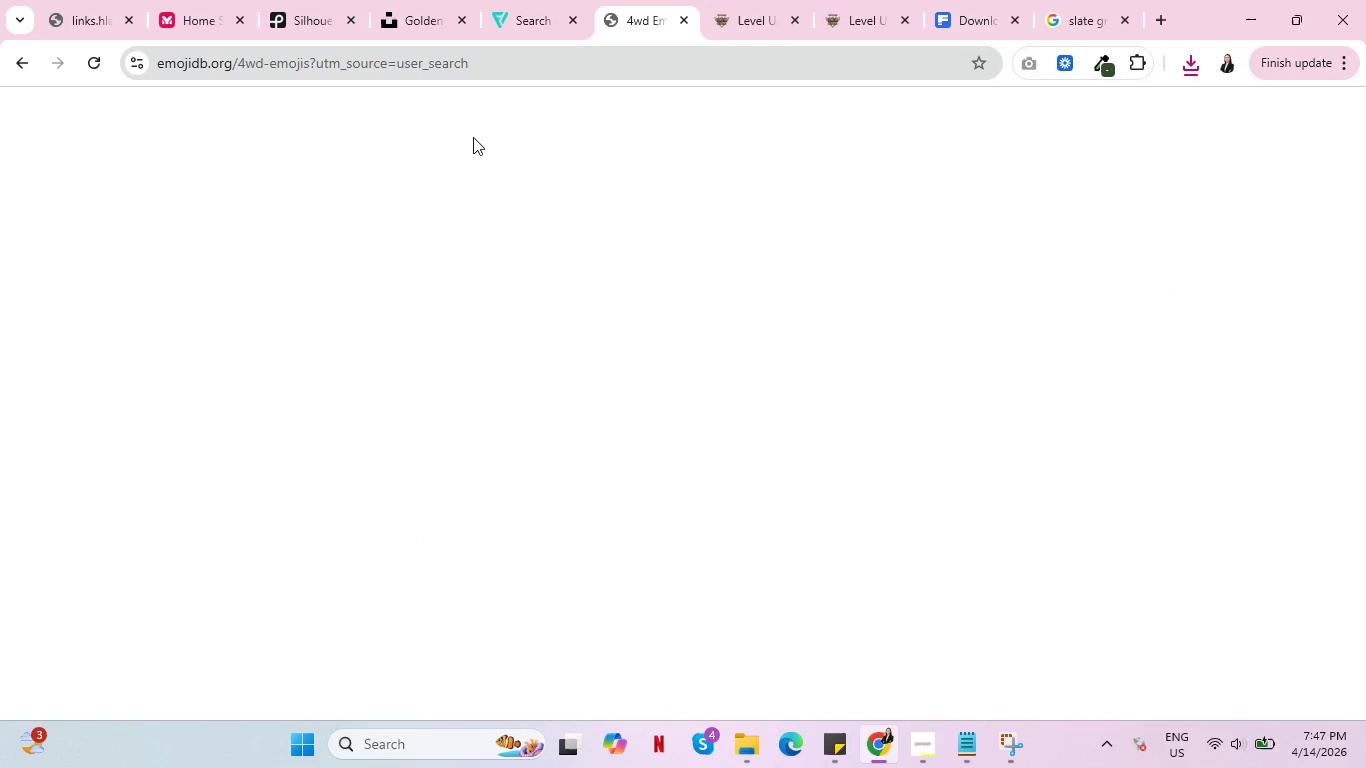 
left_click_drag(start_coordinate=[468, 103], to_coordinate=[388, 102])
 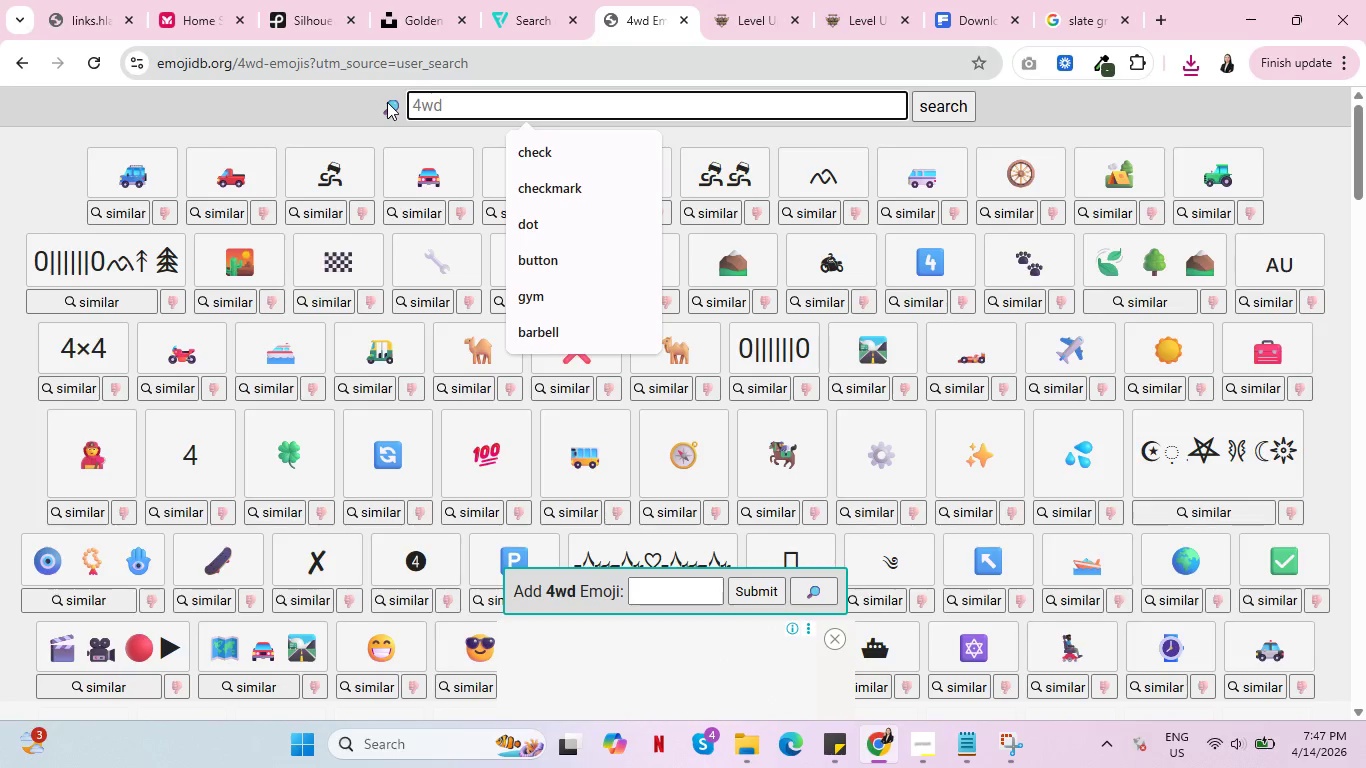 
type(camera)
 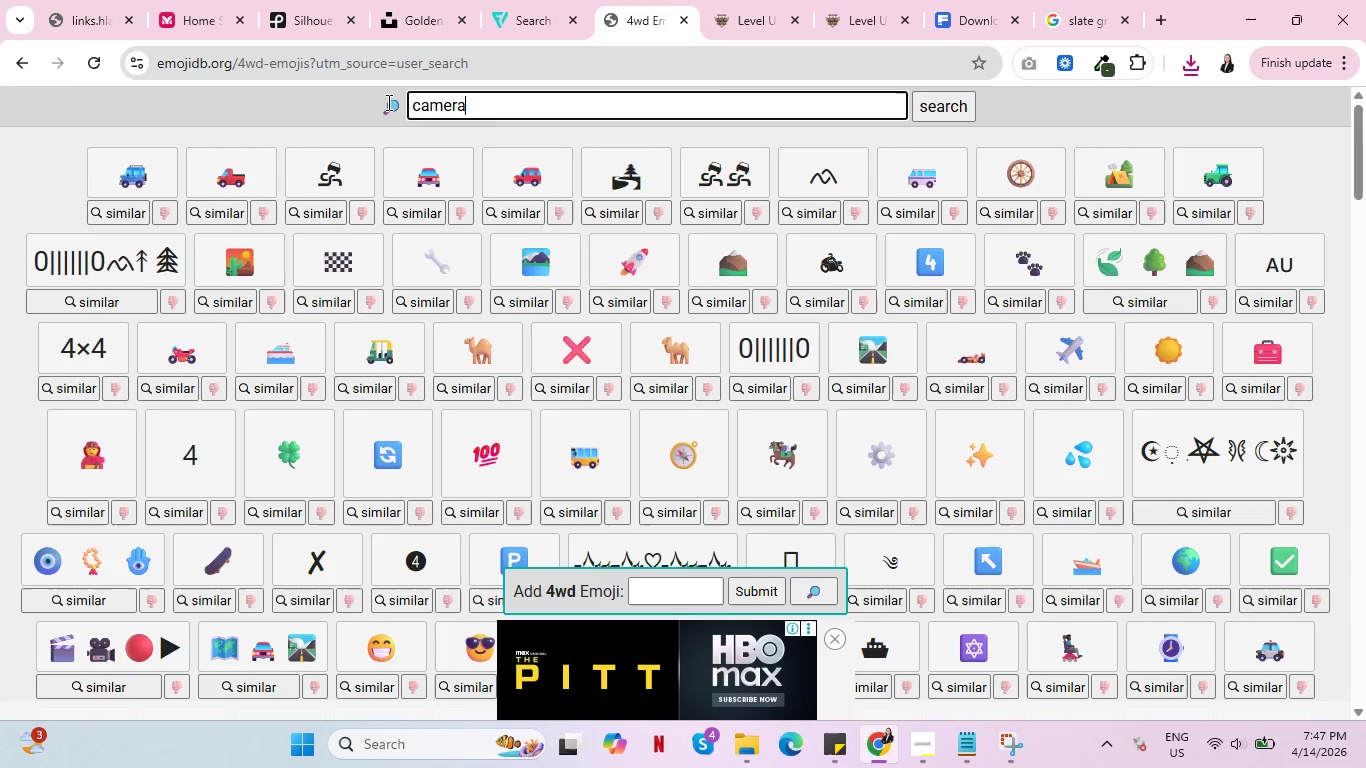 
key(Enter)
 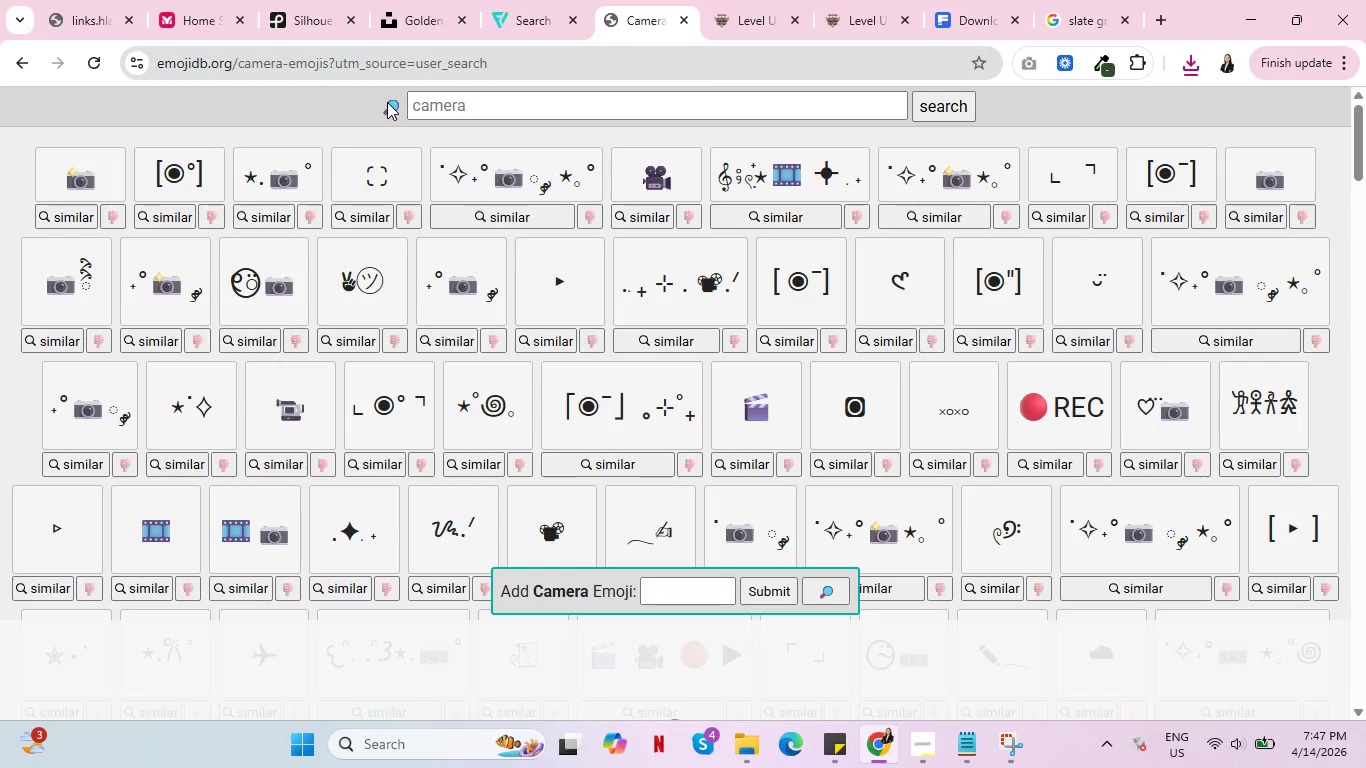 
wait(5.8)
 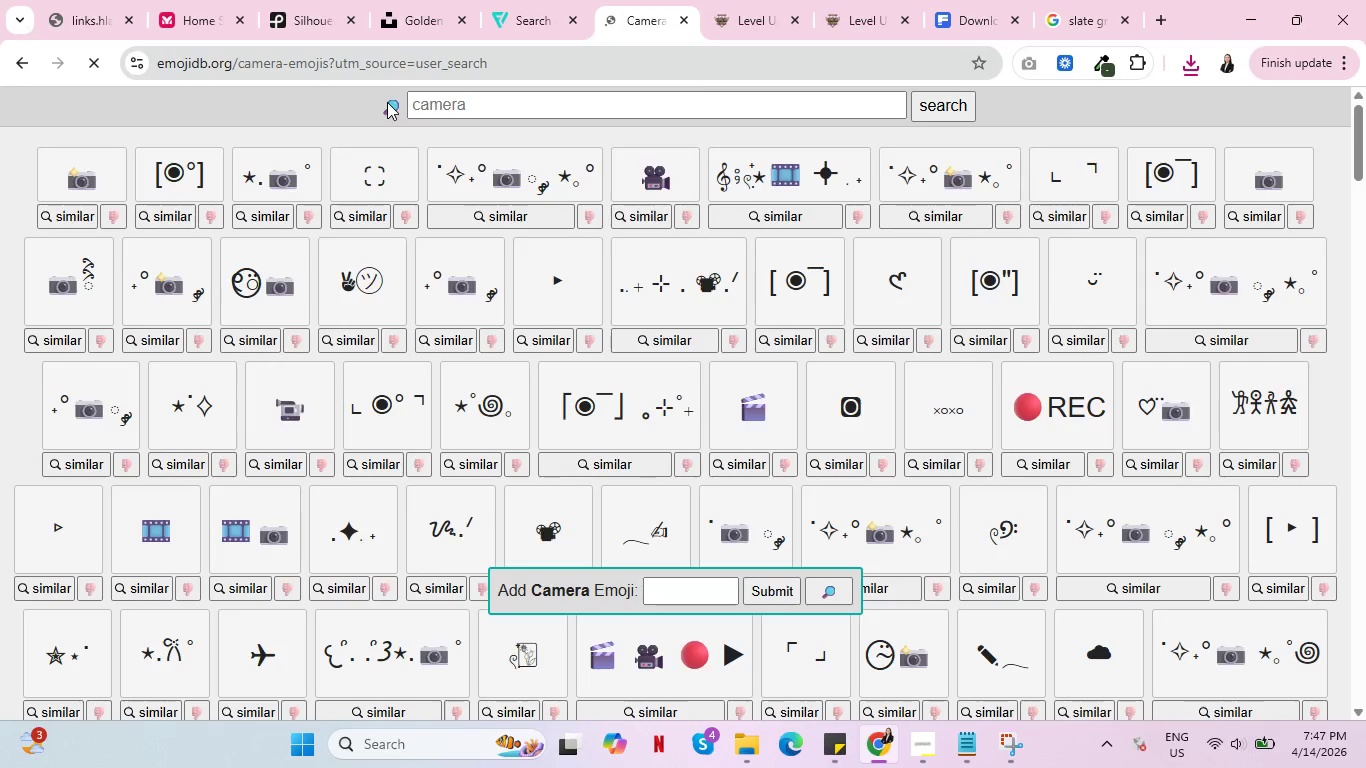 
scroll: coordinate [479, 383], scroll_direction: down, amount: 3.0
 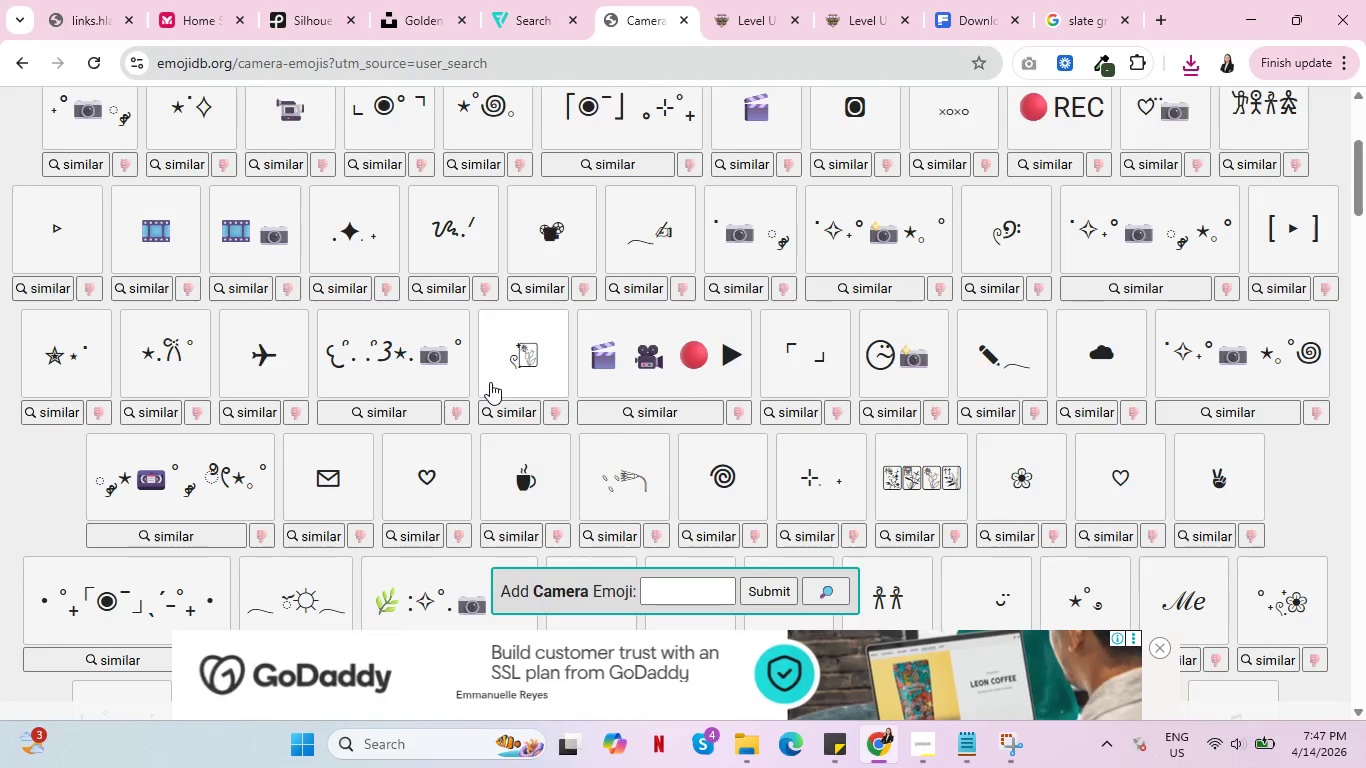 
scroll: coordinate [501, 385], scroll_direction: up, amount: 6.0
 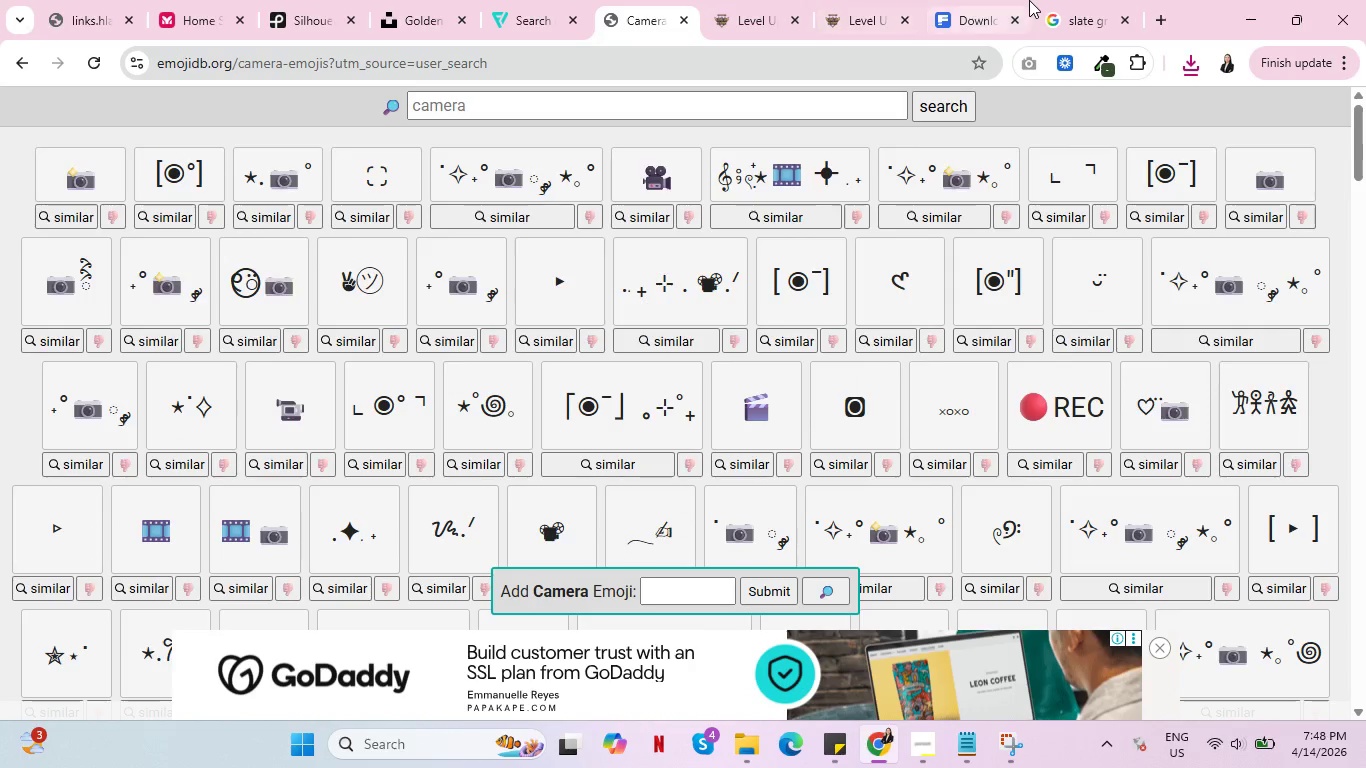 
left_click([992, 0])
 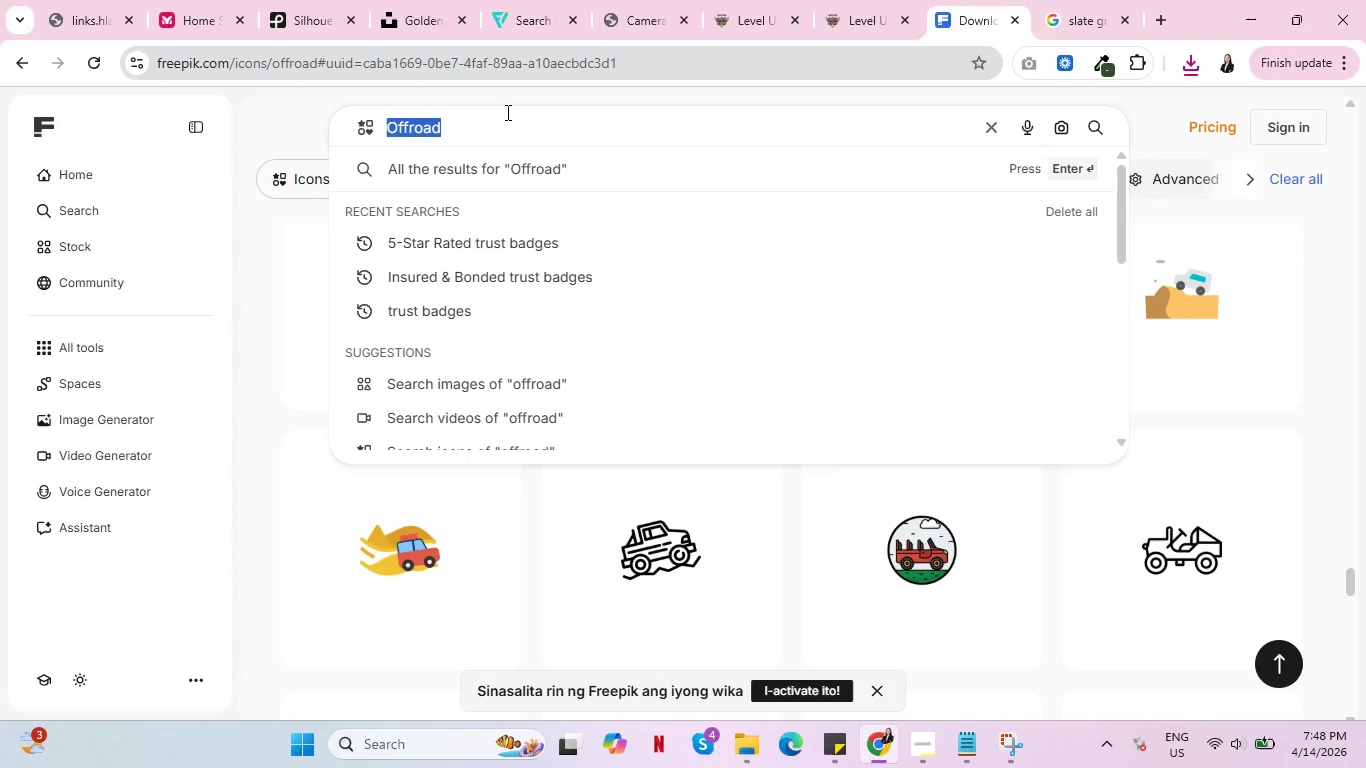 
type(camera)
 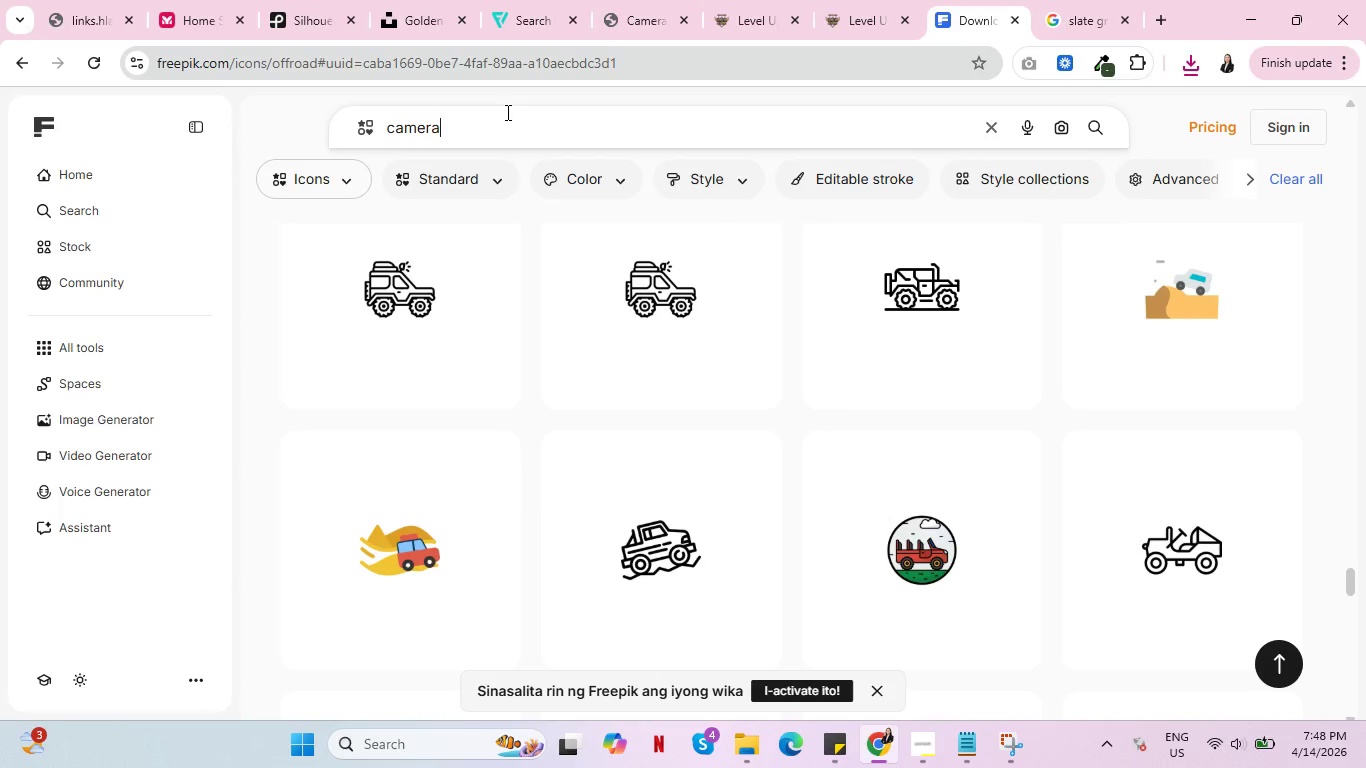 
key(Enter)
 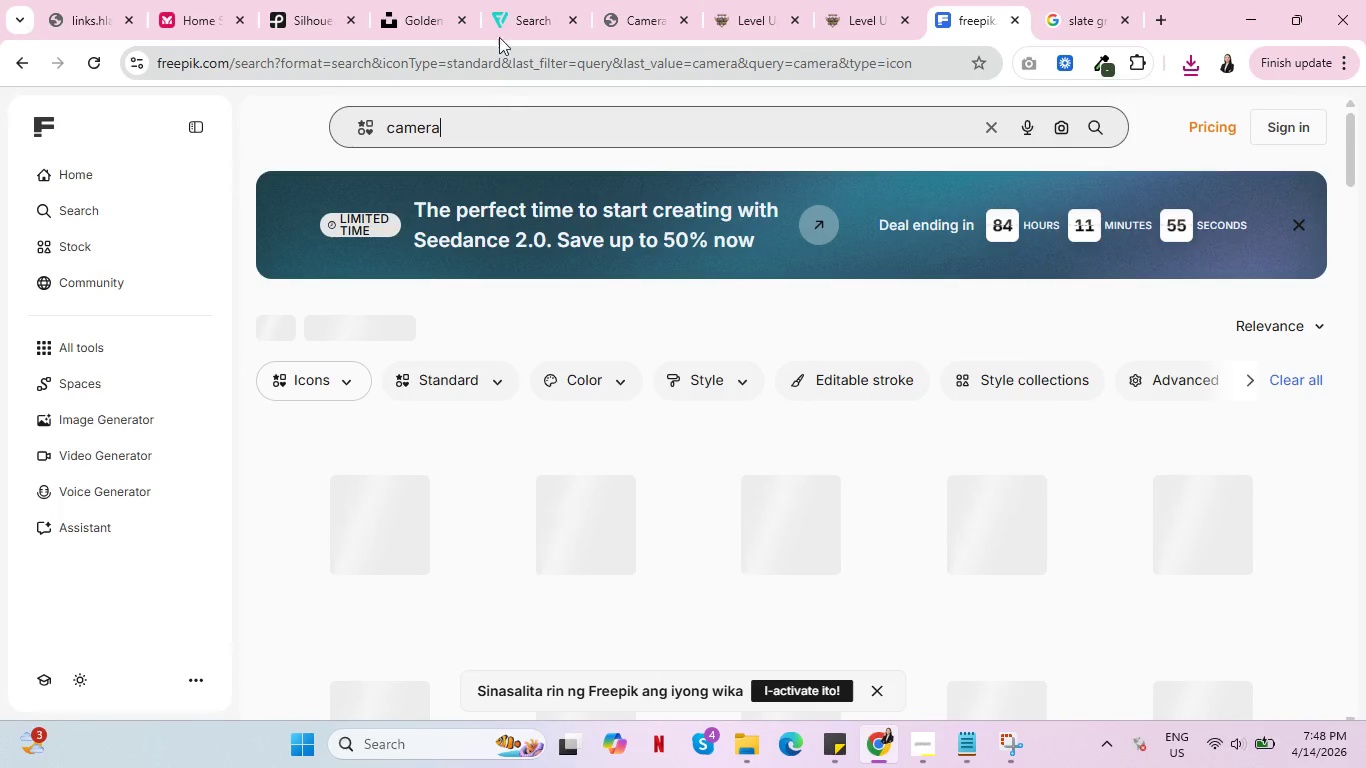 
left_click([509, 0])
 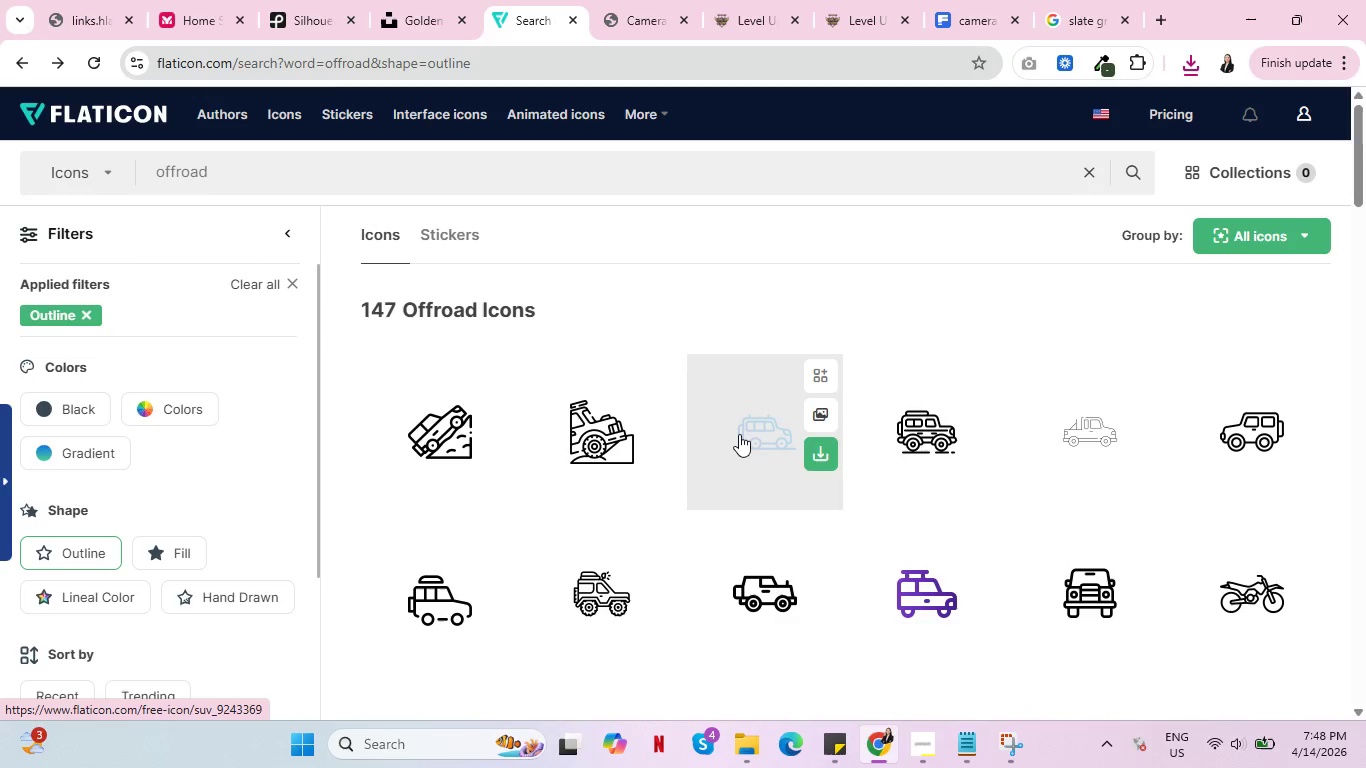 
scroll: coordinate [546, 512], scroll_direction: down, amount: 2.0
 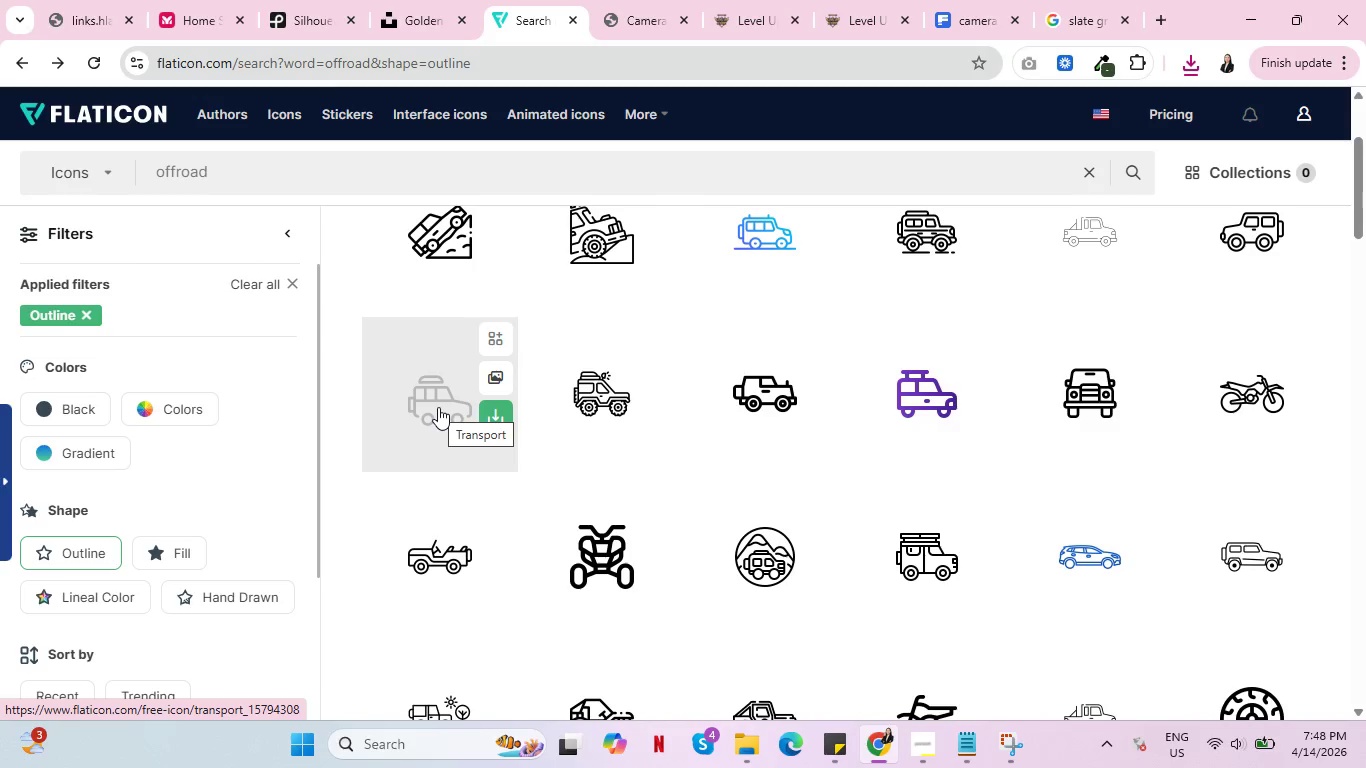 
left_click([494, 413])
 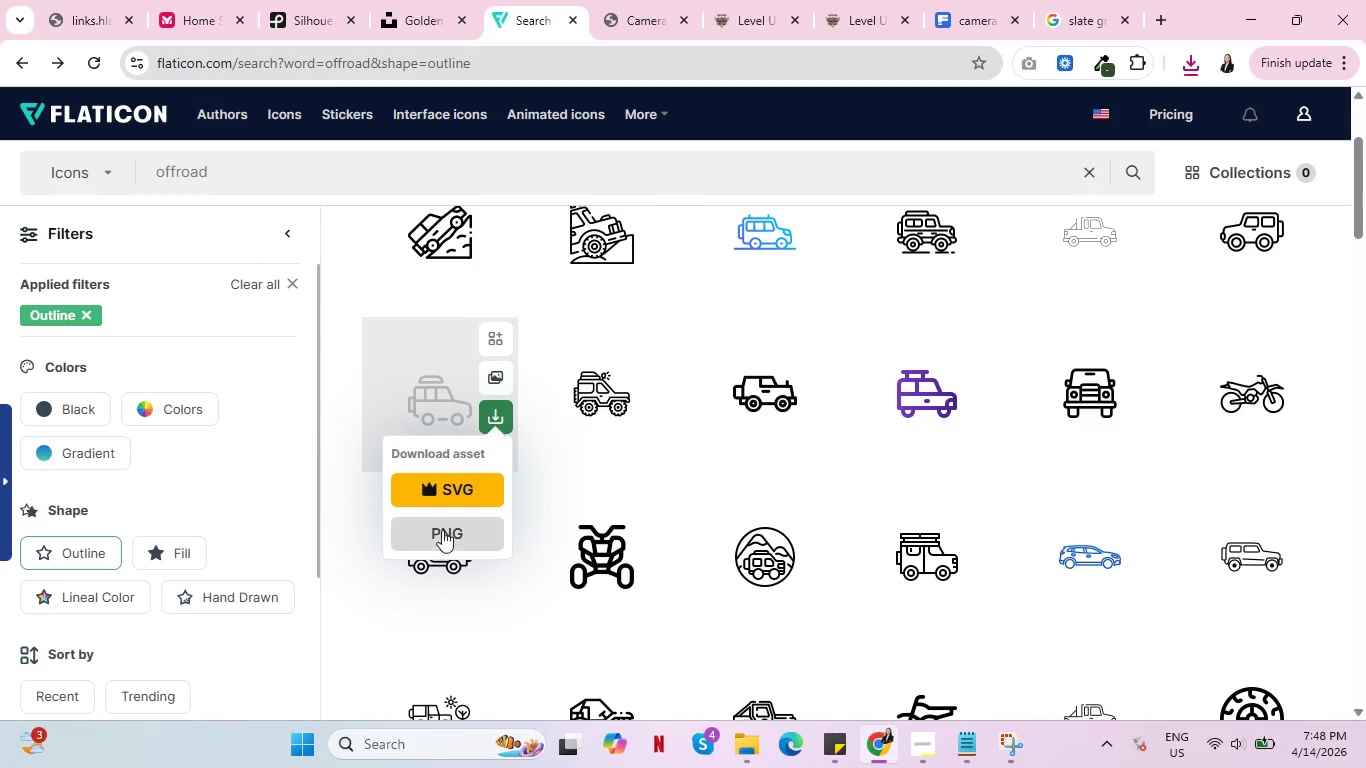 
left_click([442, 540])
 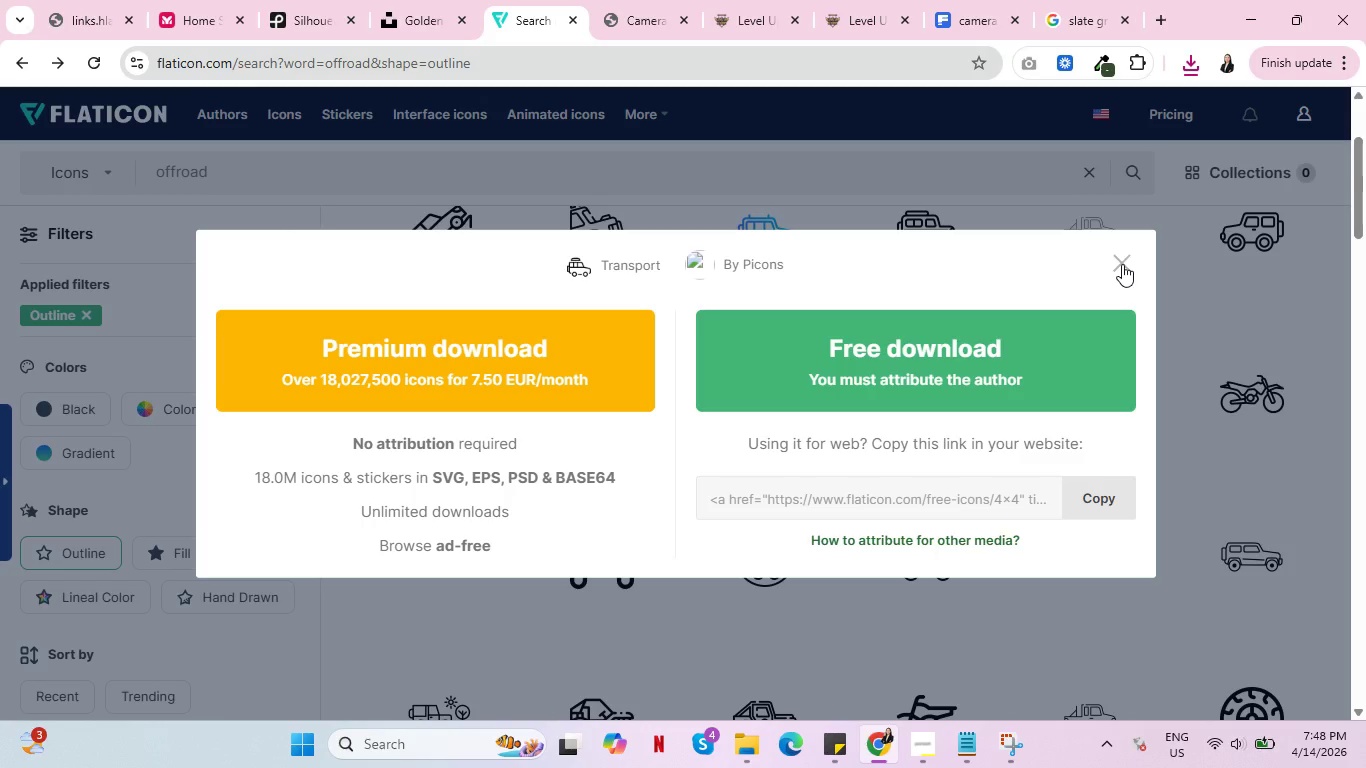 
left_click([1122, 264])
 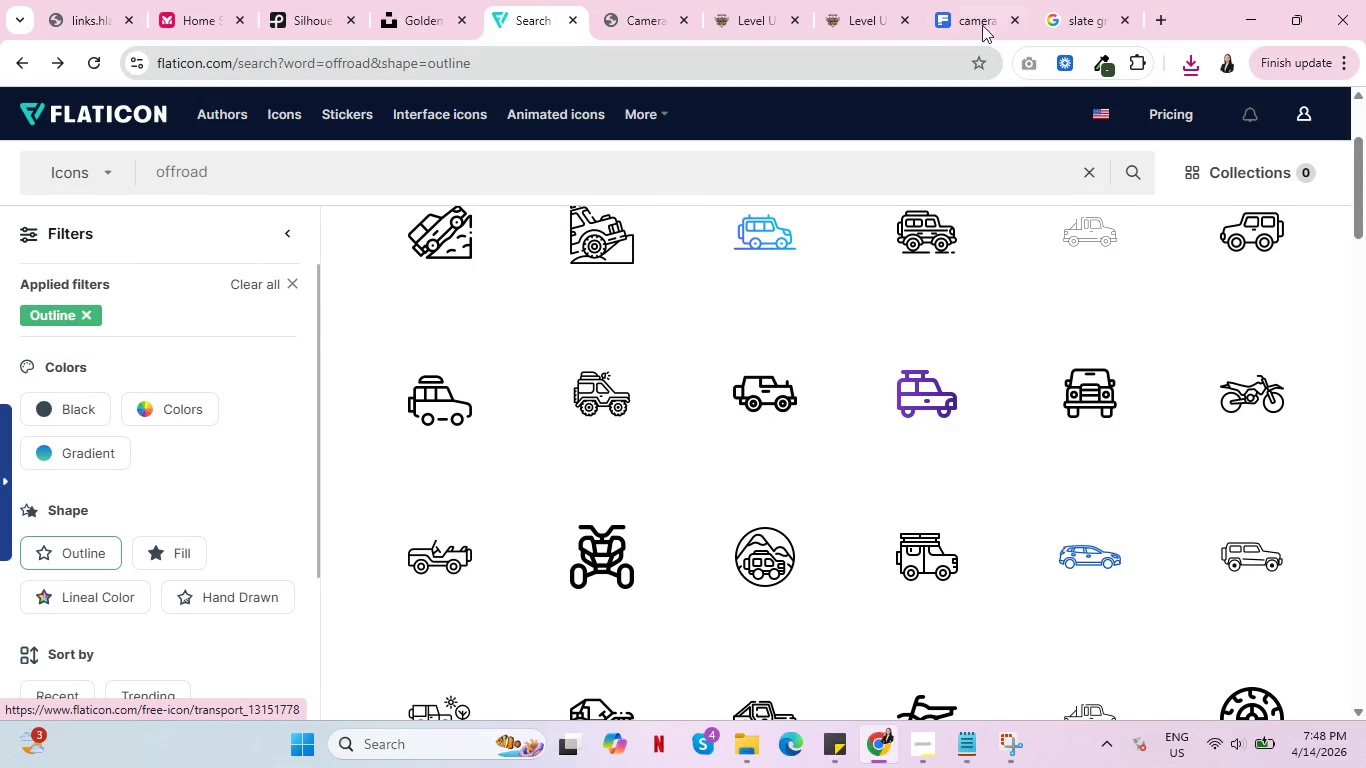 
left_click([955, 0])
 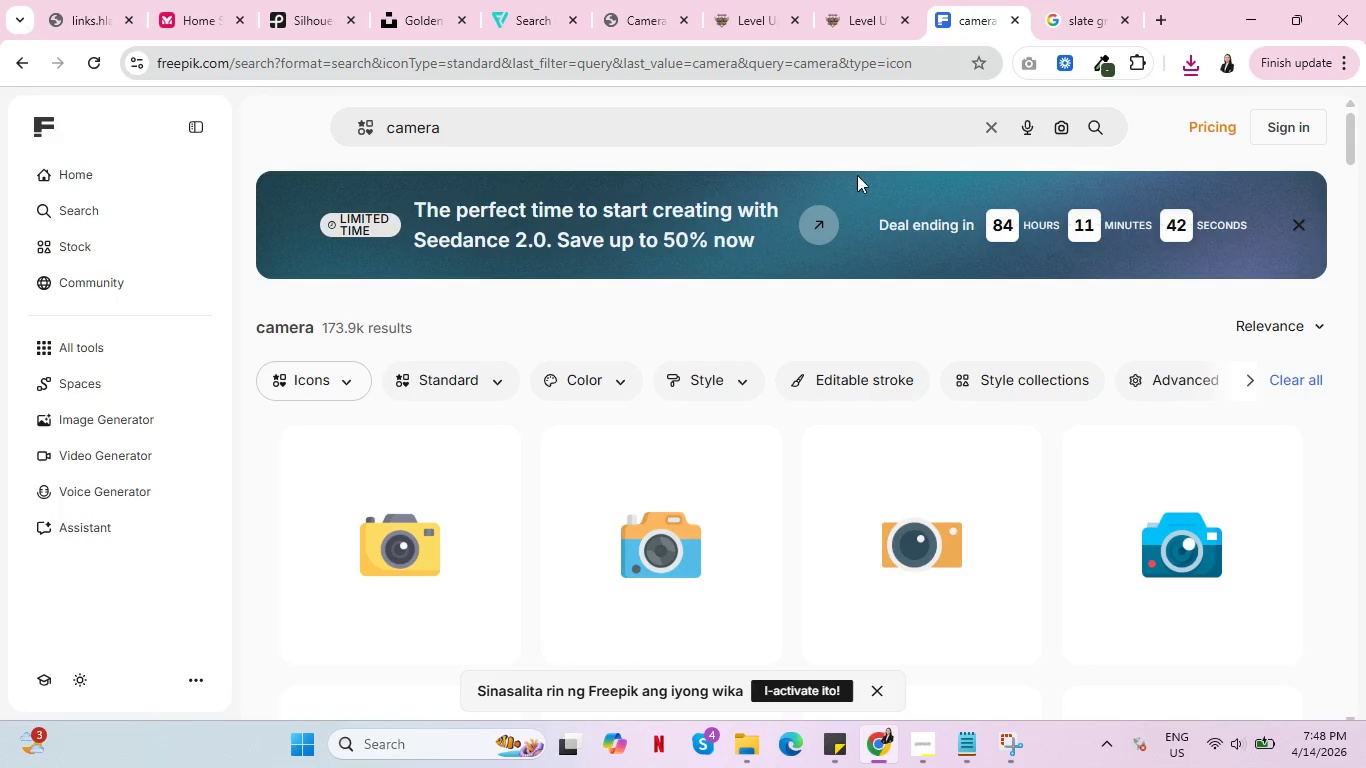 
scroll: coordinate [529, 517], scroll_direction: down, amount: 8.0
 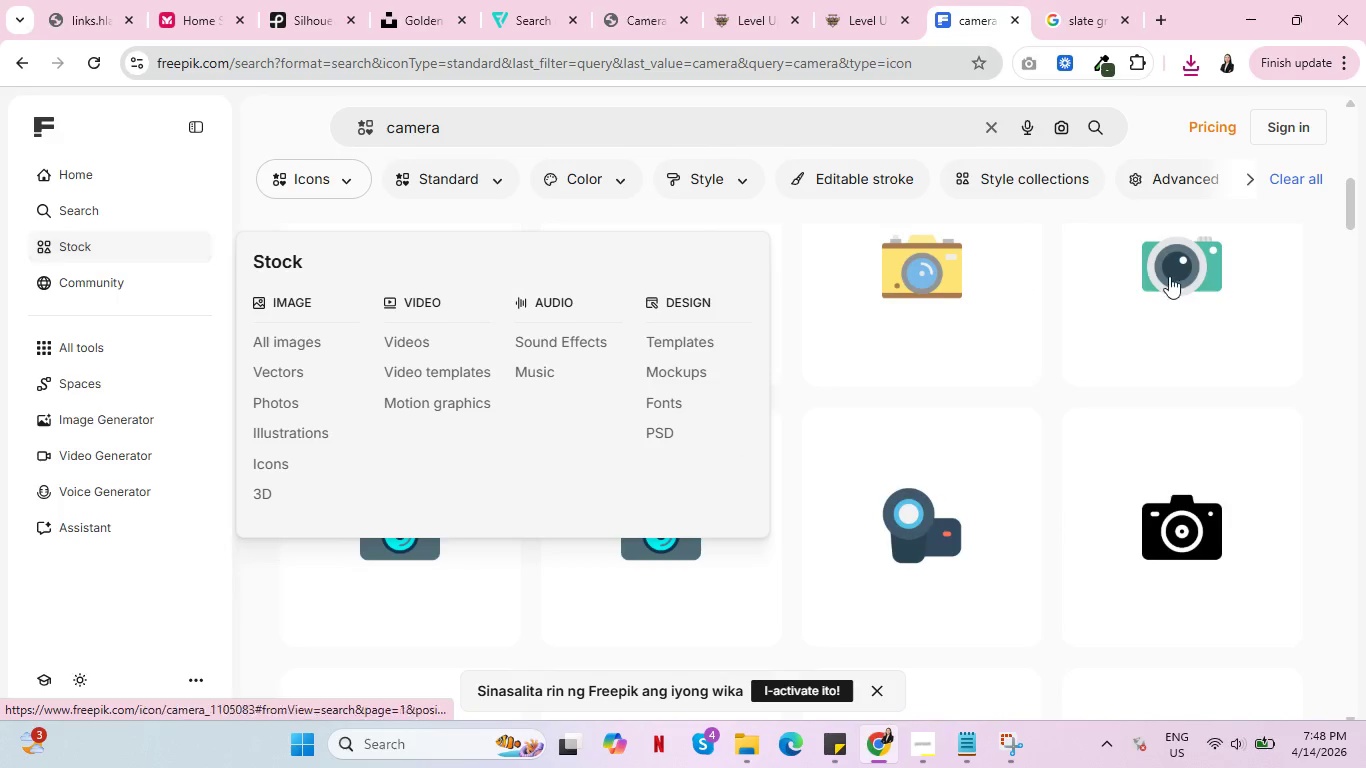 
mouse_move([547, 173])
 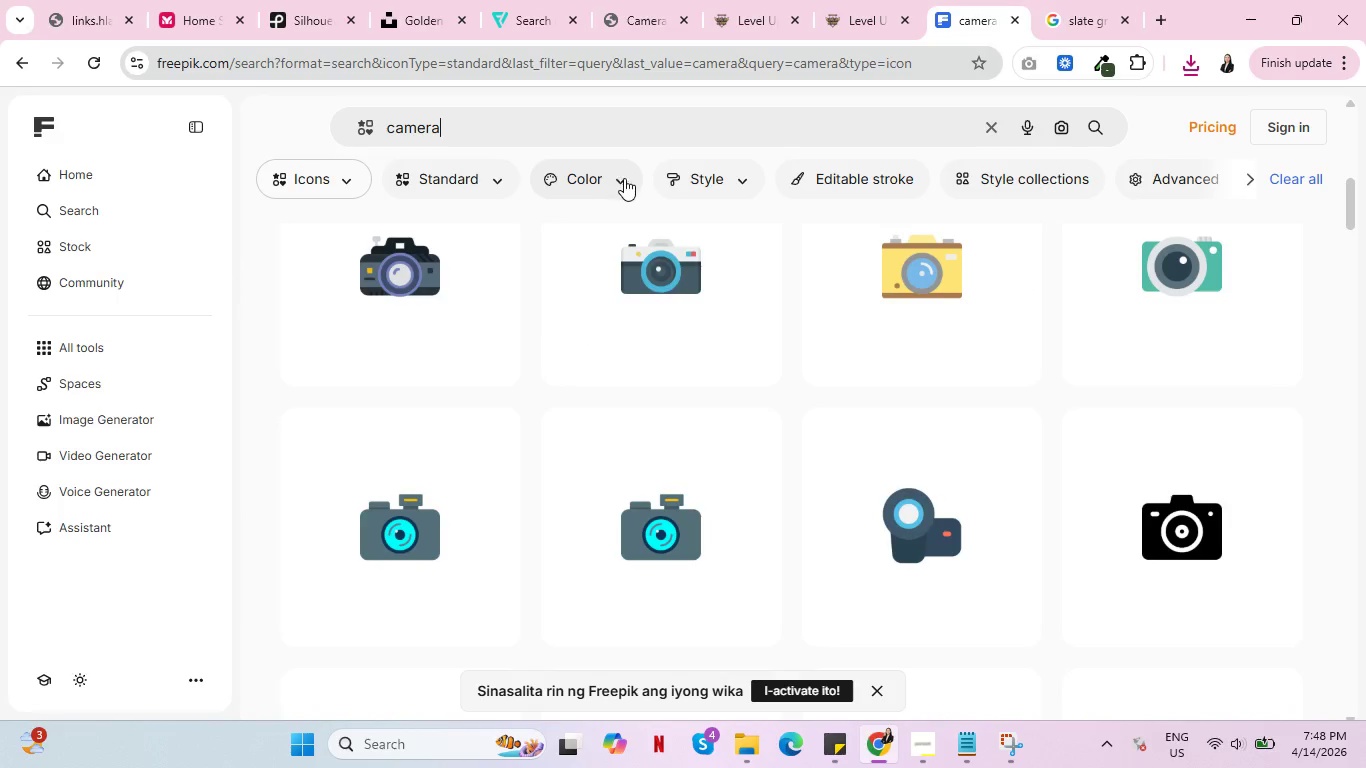 
left_click([624, 178])
 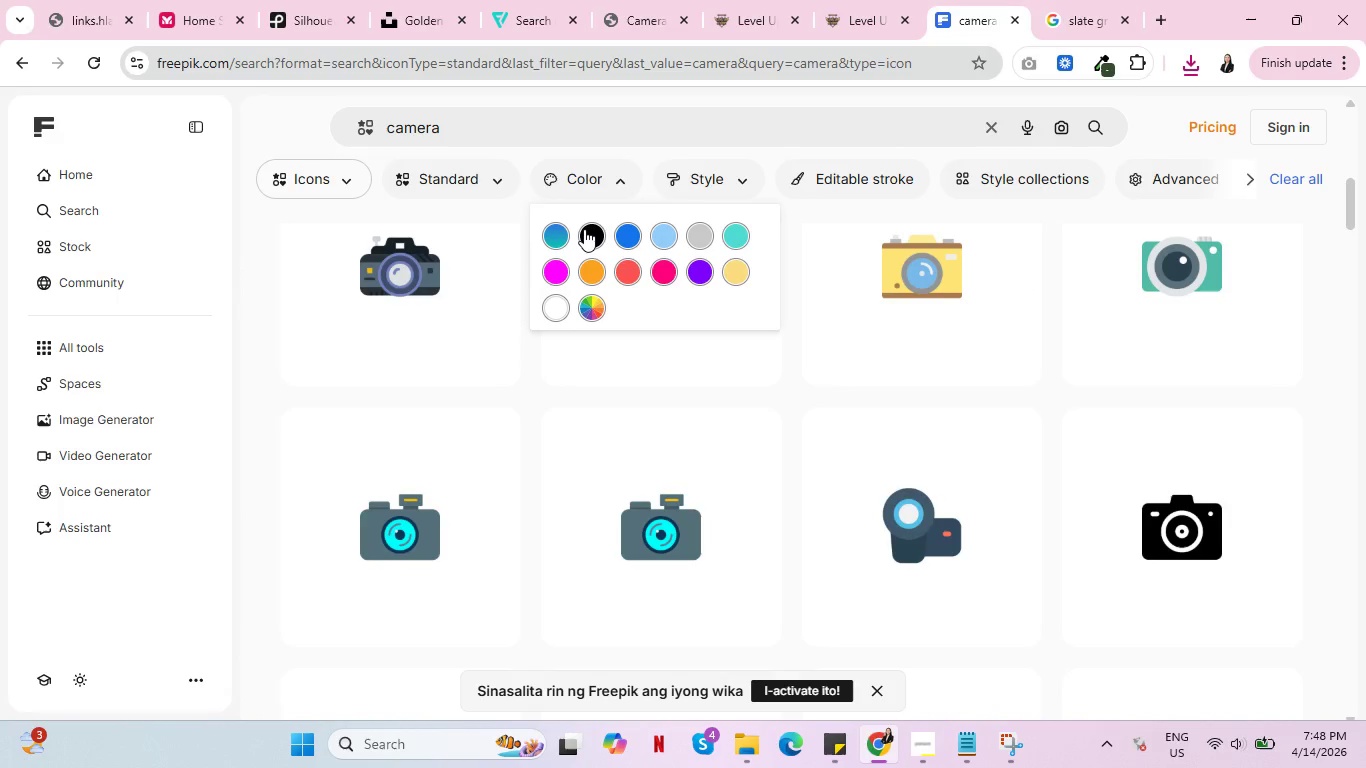 
left_click([584, 229])
 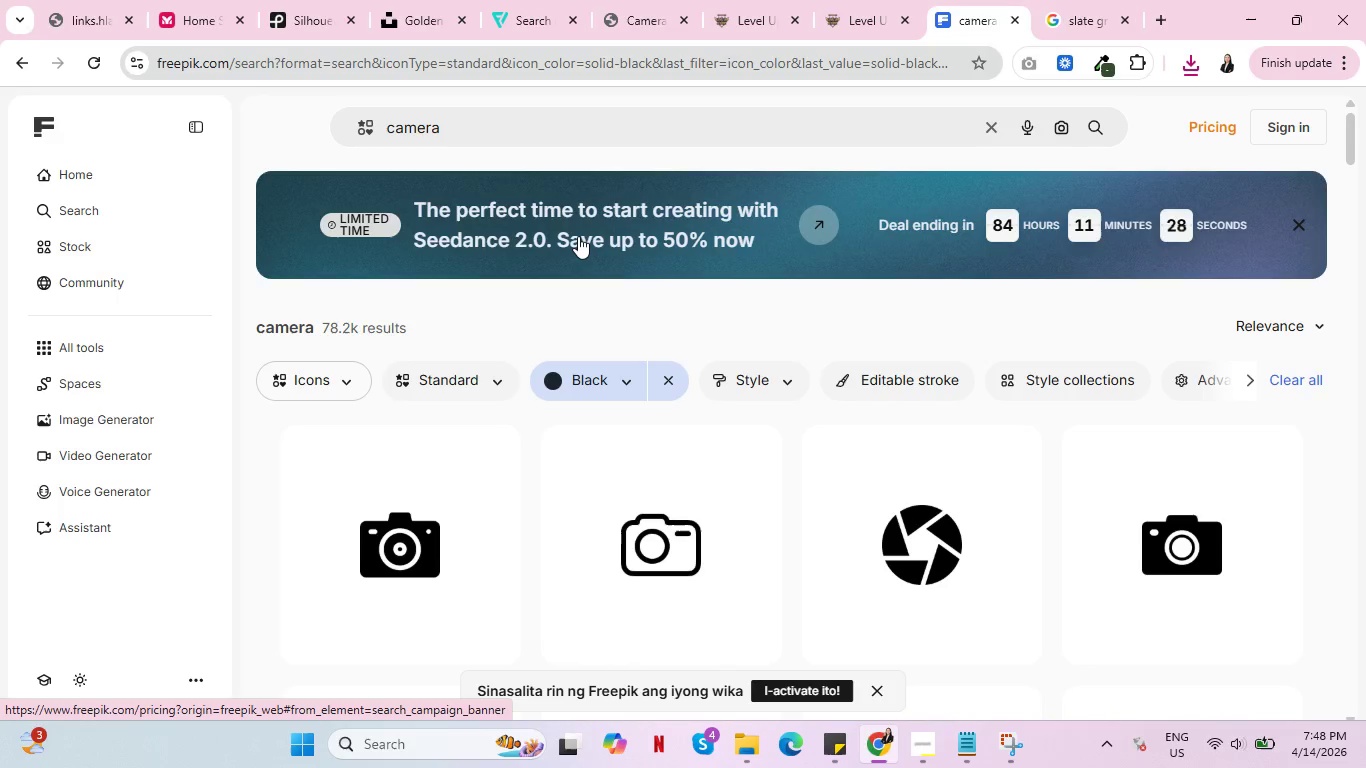 
wait(5.91)
 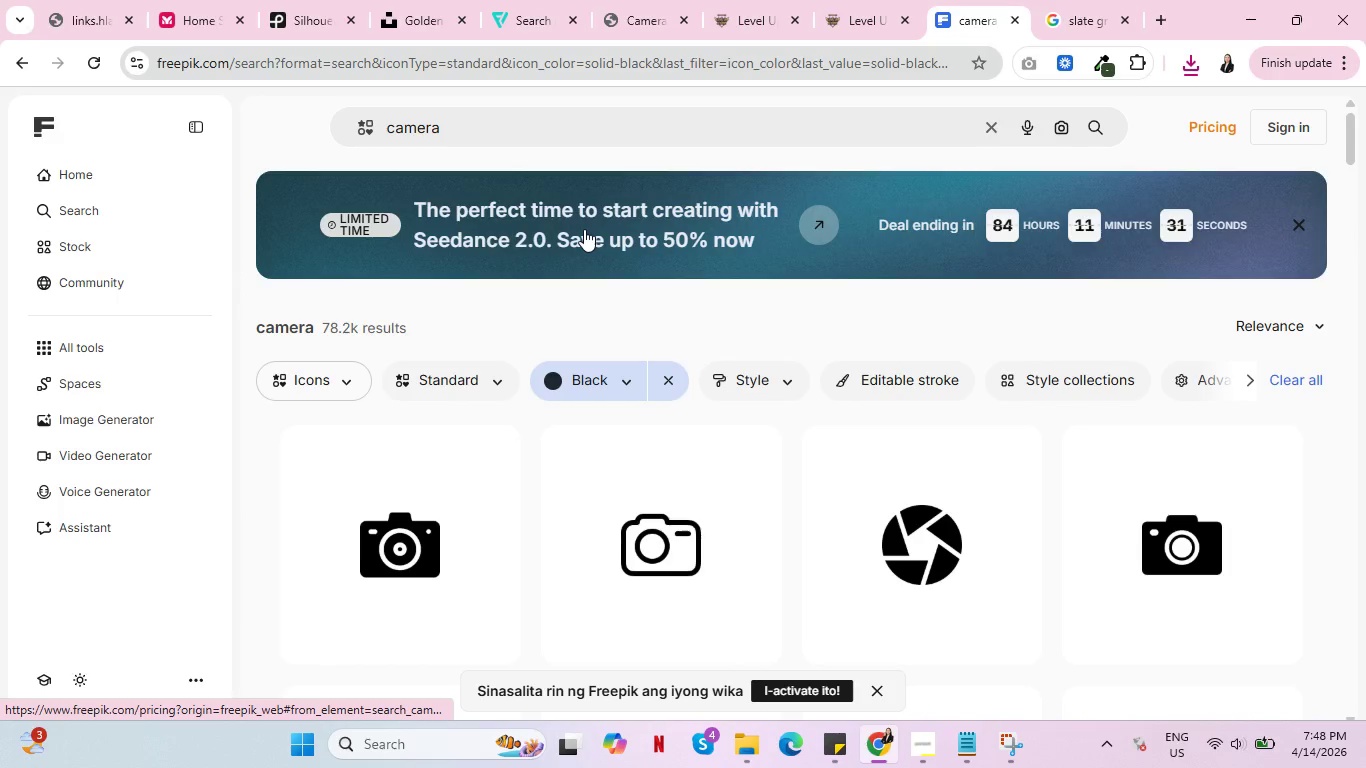 
scroll: coordinate [454, 421], scroll_direction: down, amount: 2.0
 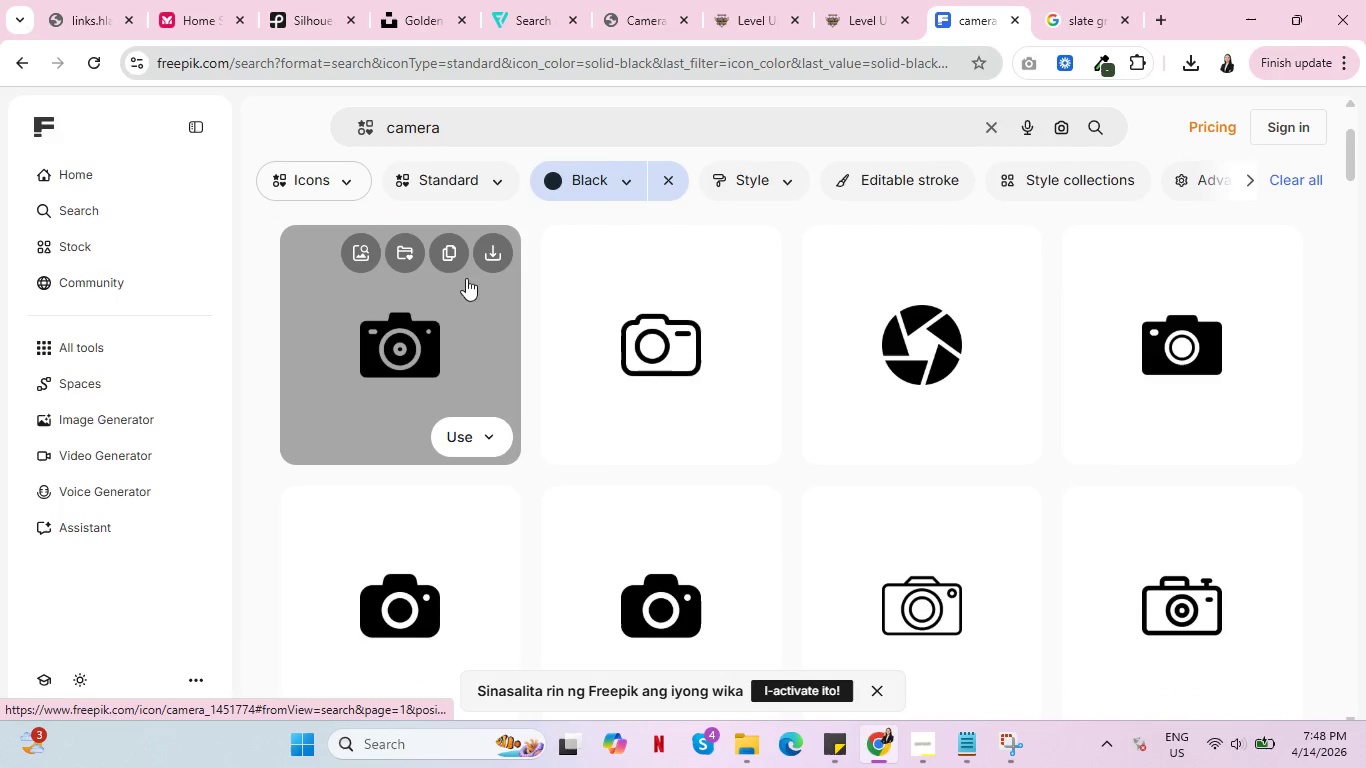 
left_click([492, 247])
 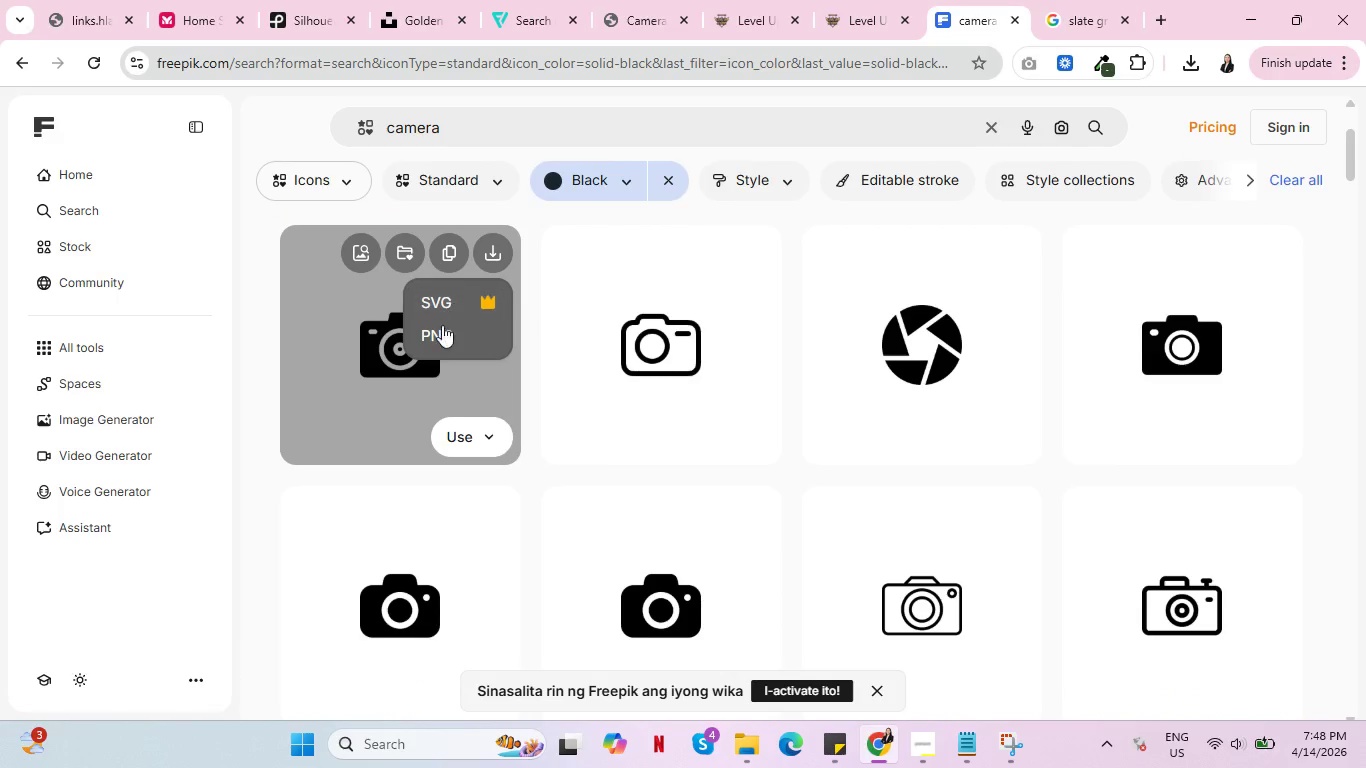 
left_click([441, 331])
 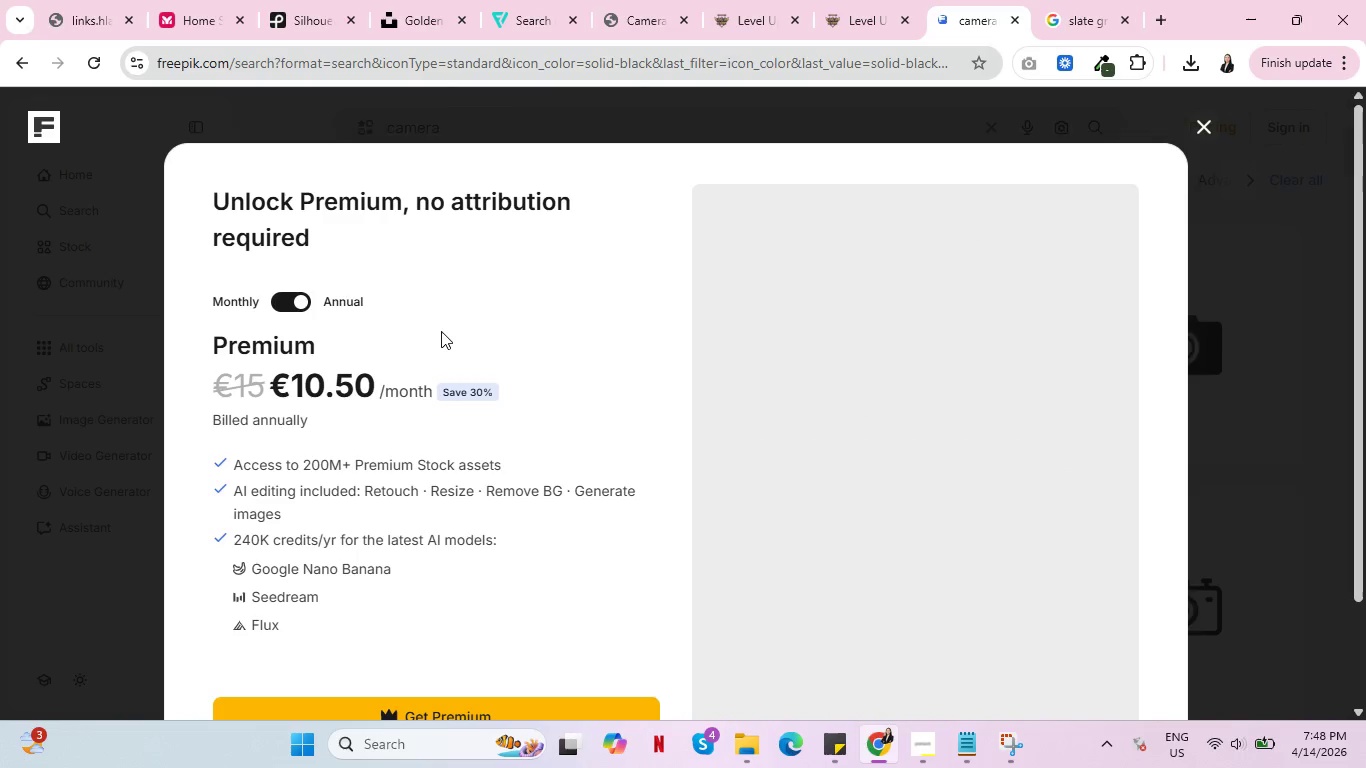 
scroll: coordinate [712, 383], scroll_direction: down, amount: 2.0
 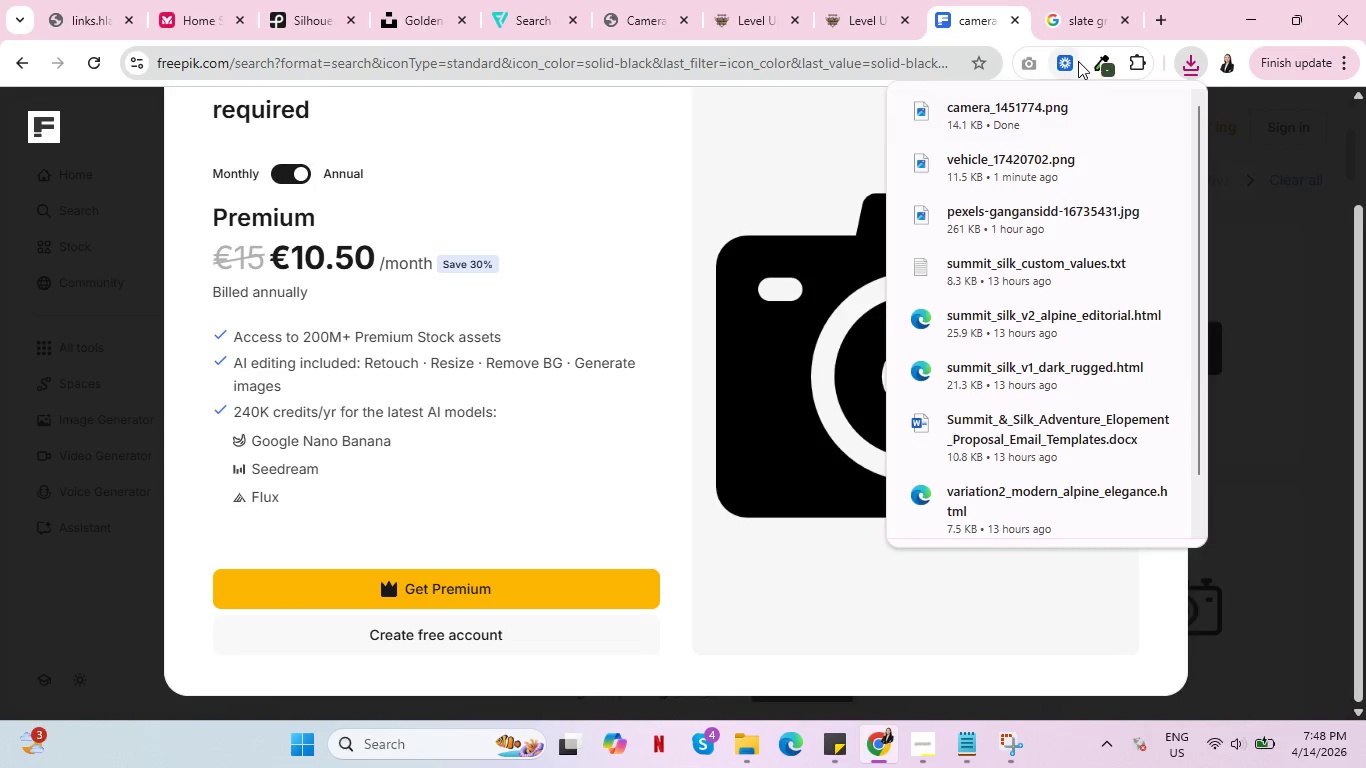 
left_click([985, 10])
 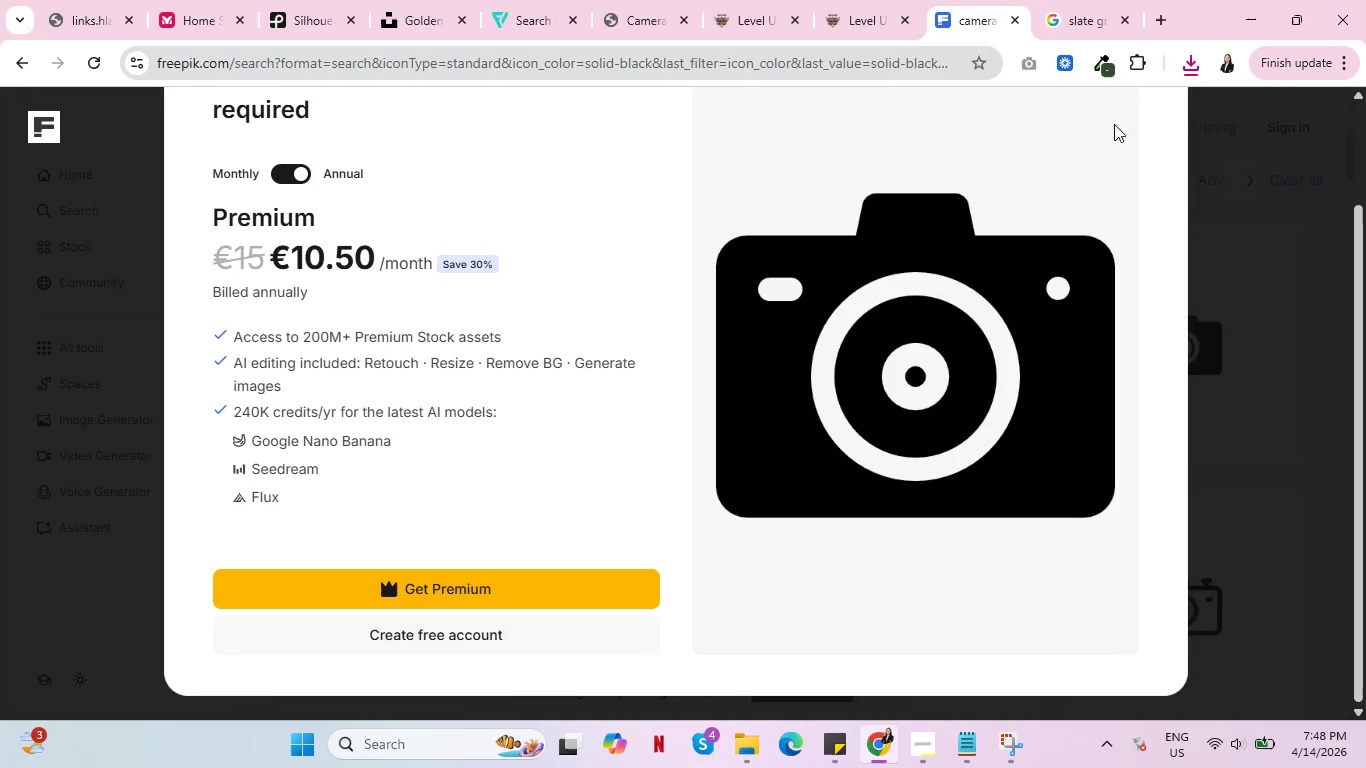 
scroll: coordinate [1021, 215], scroll_direction: up, amount: 3.0
 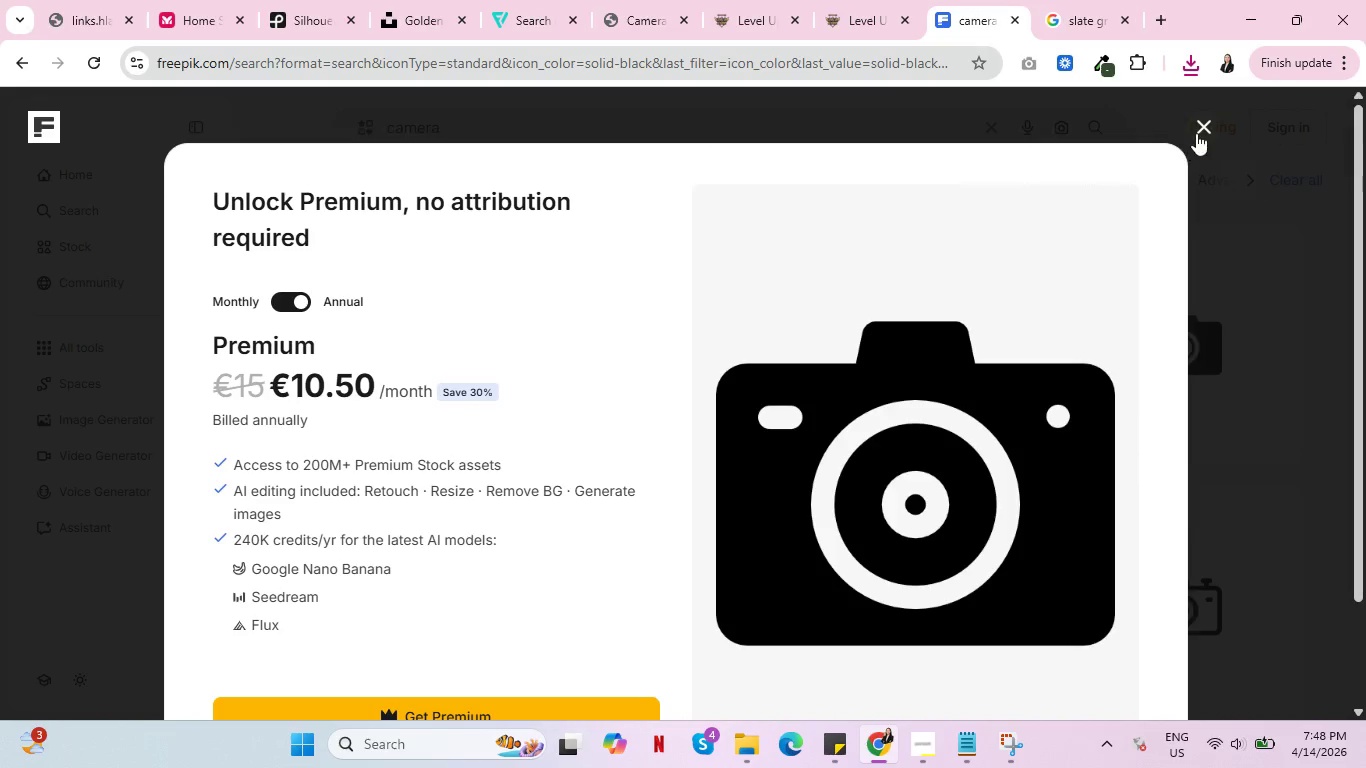 
left_click([1201, 123])
 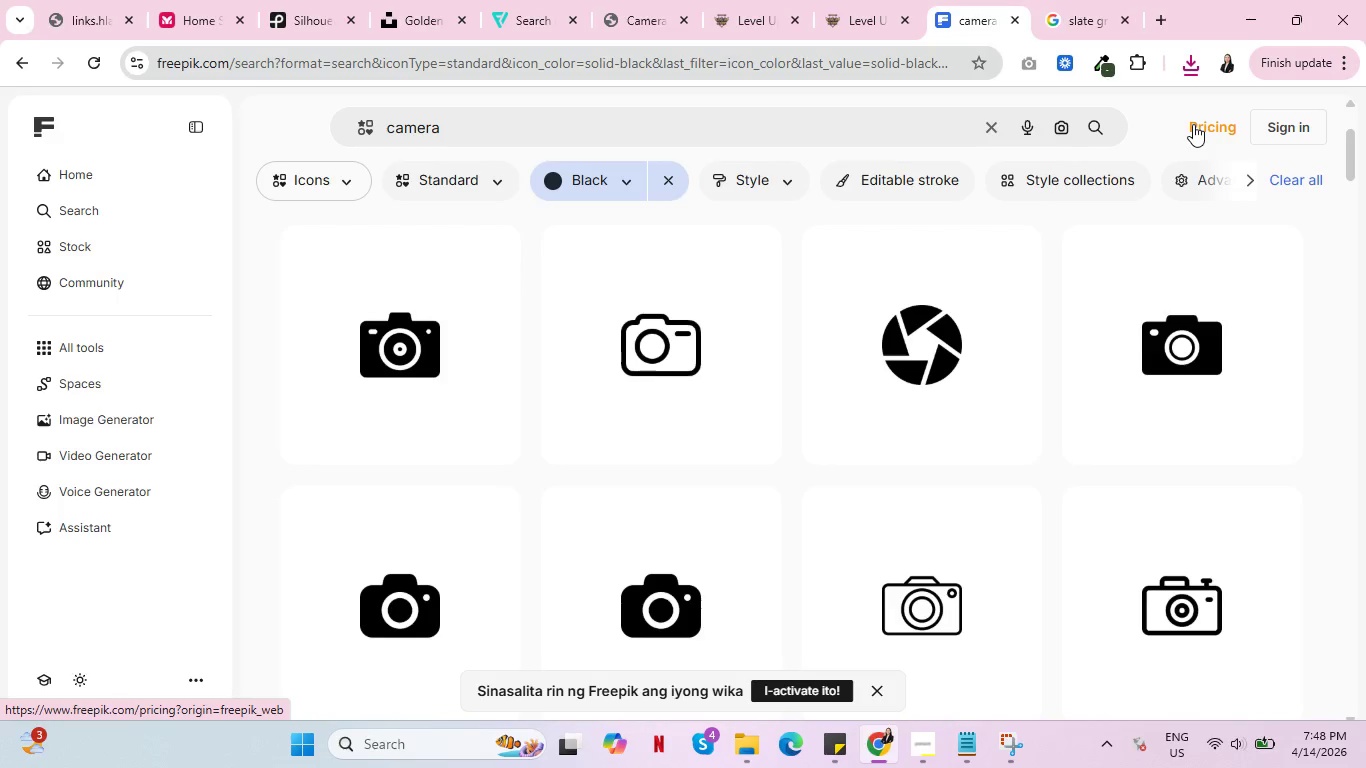 
wait(7.67)
 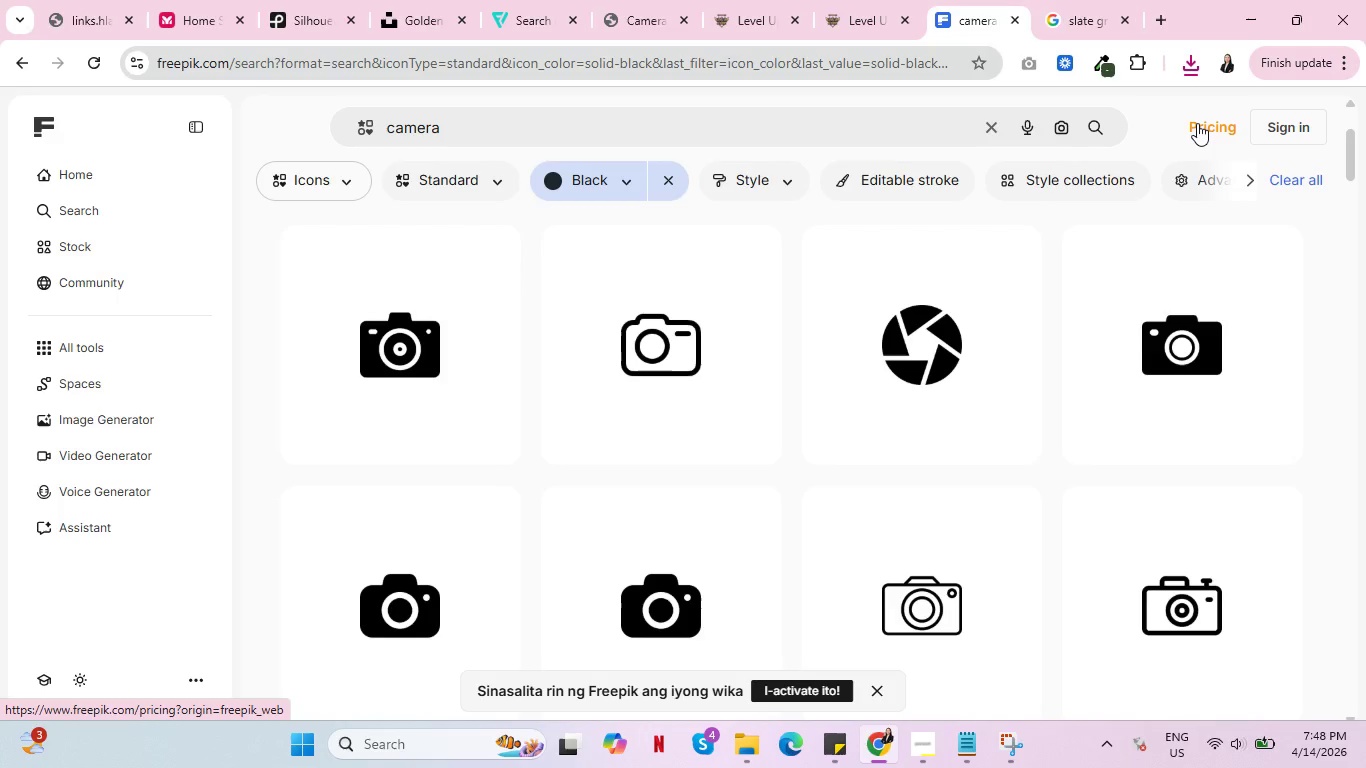 
left_click([838, 0])
 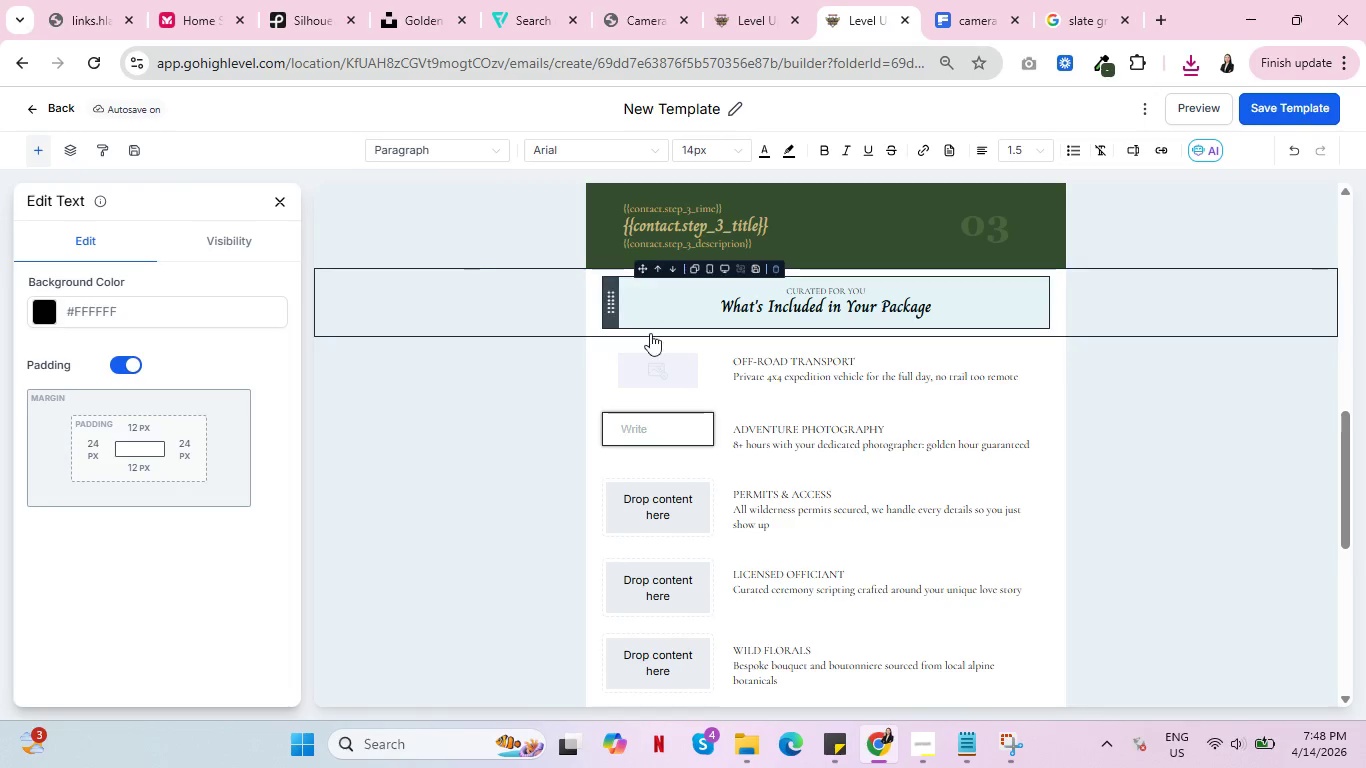 
left_click([651, 373])
 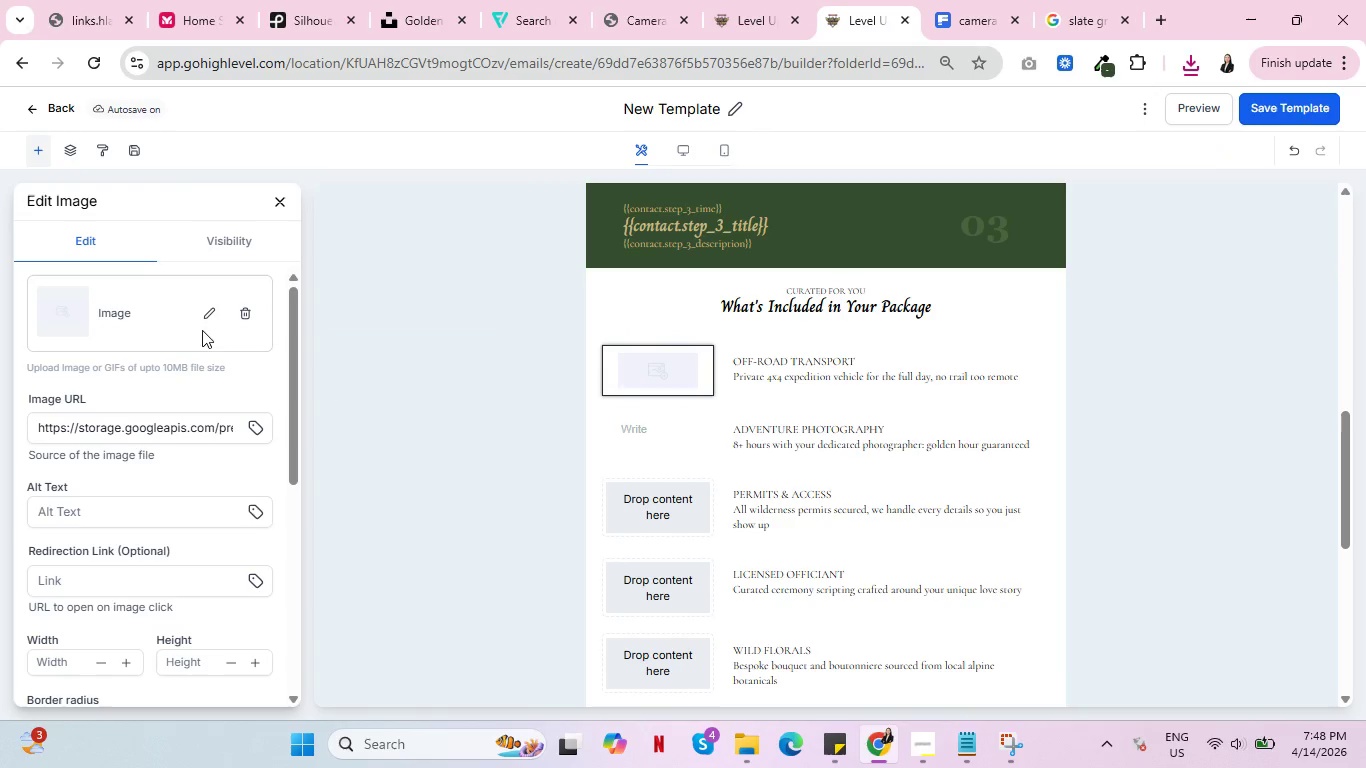 
left_click([206, 312])
 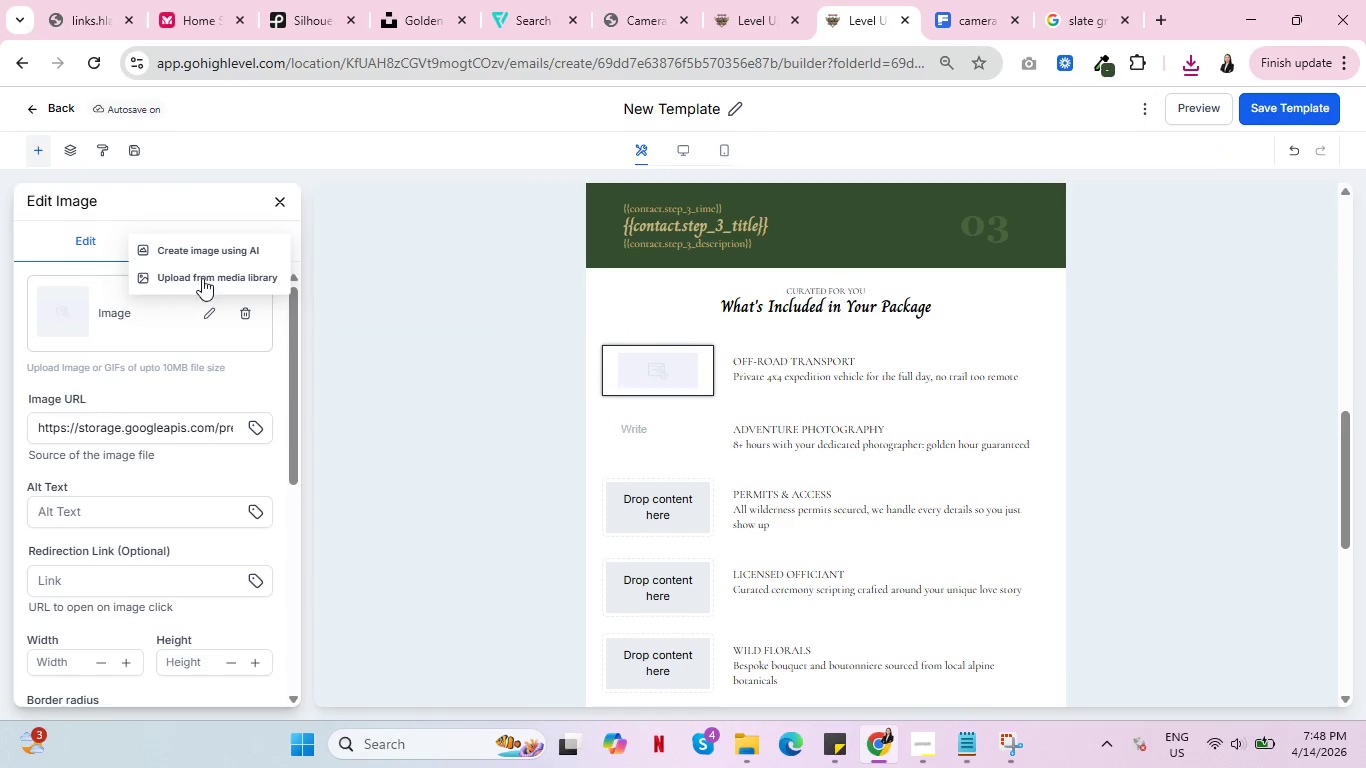 
left_click([202, 273])
 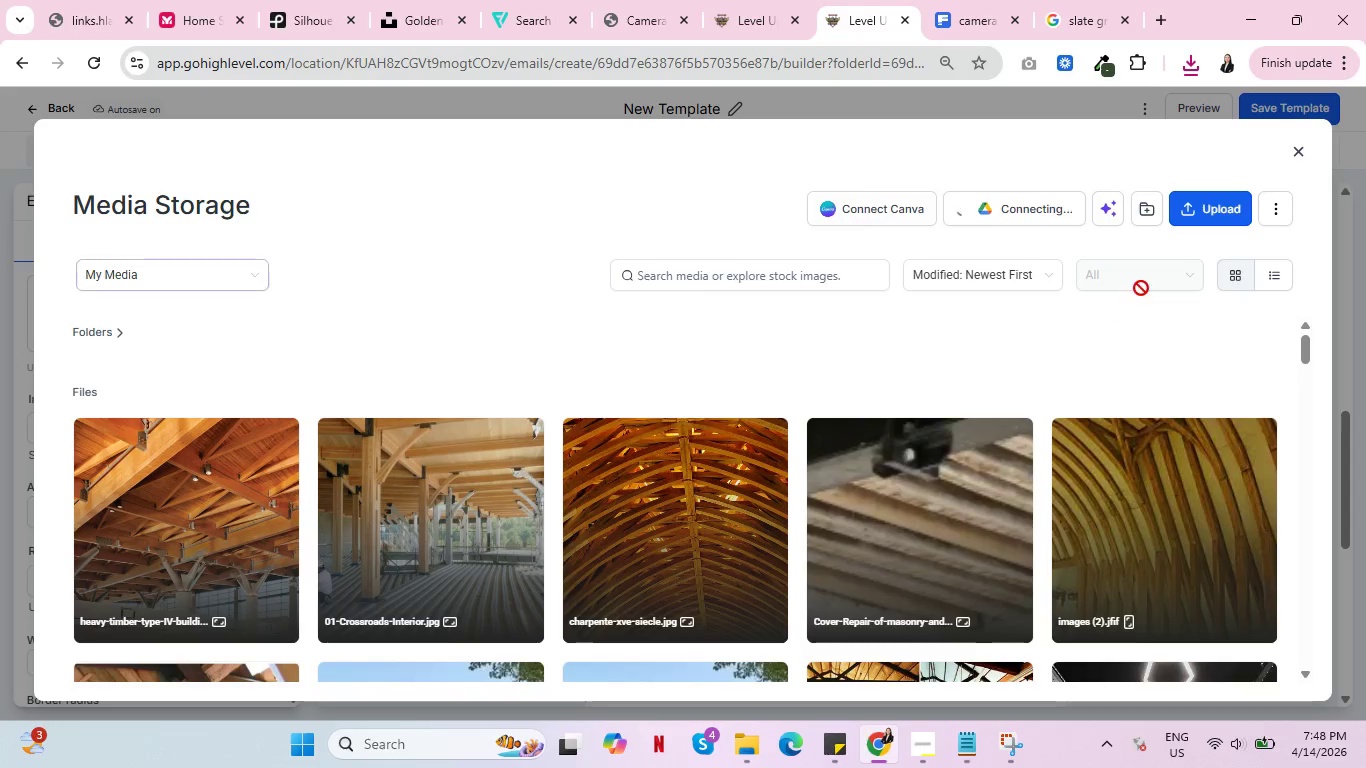 
left_click([1199, 210])
 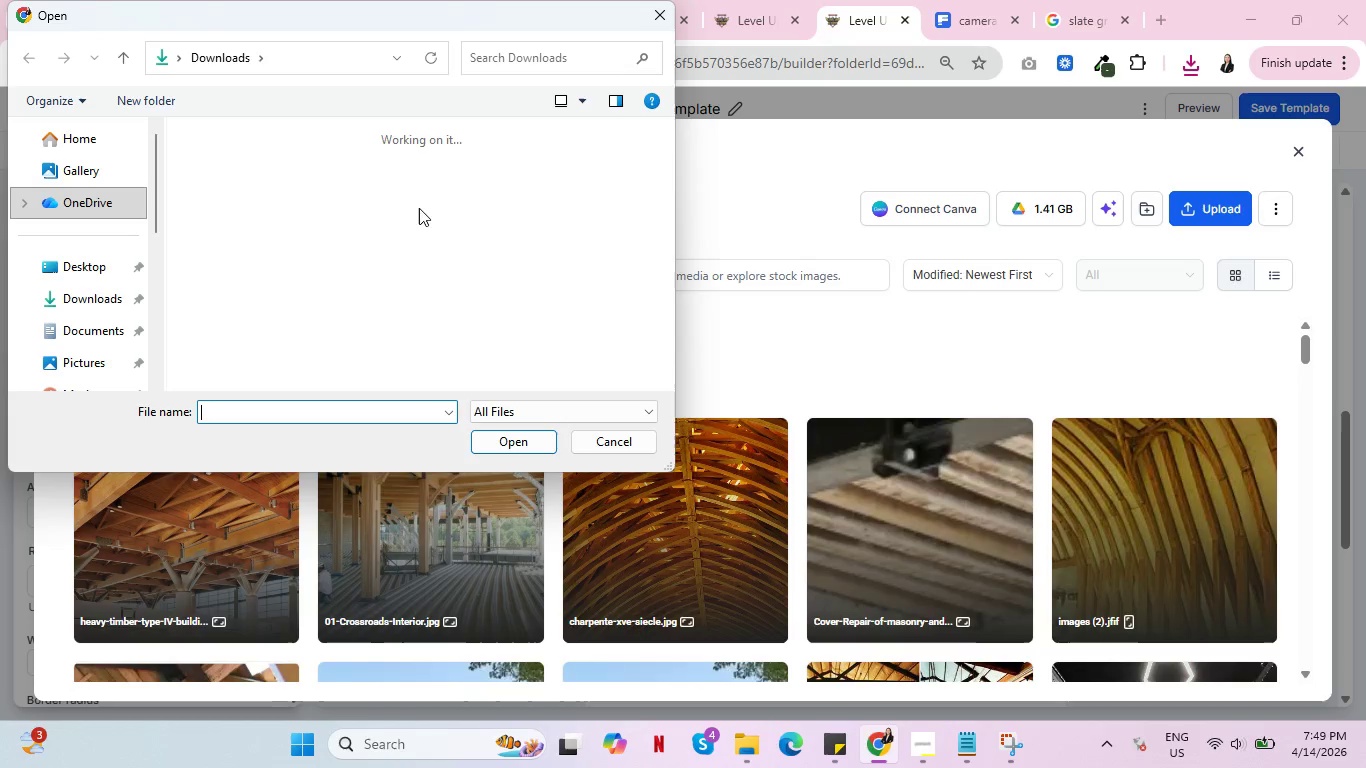 
left_click([79, 305])
 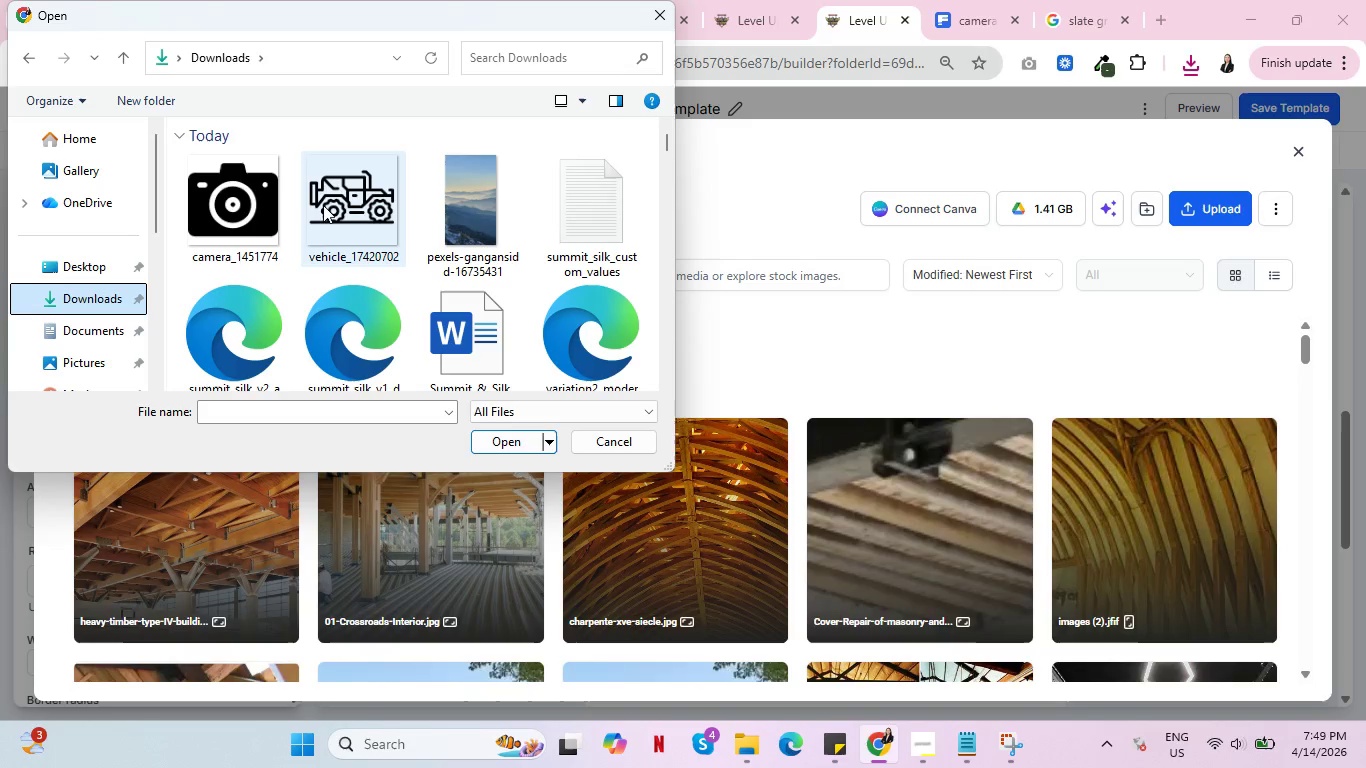 
left_click([366, 189])
 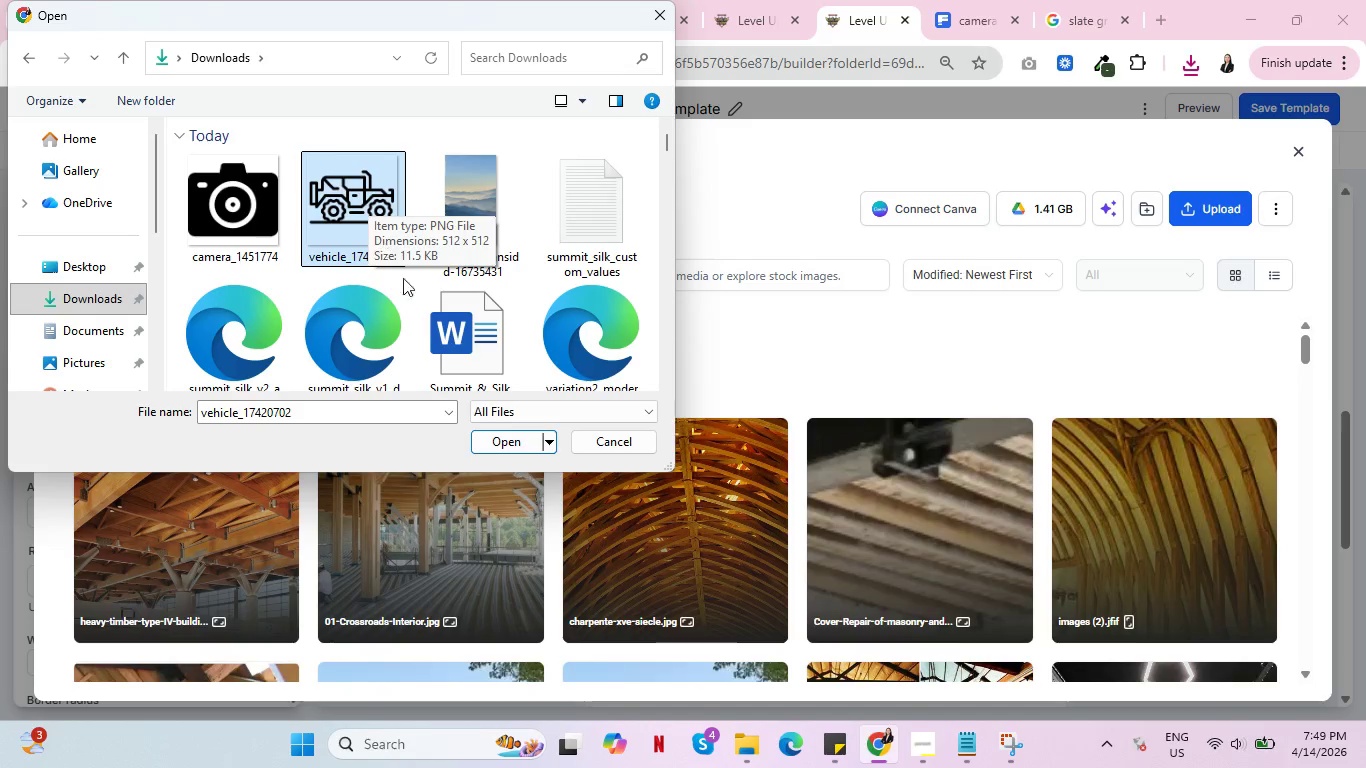 
left_click([499, 440])
 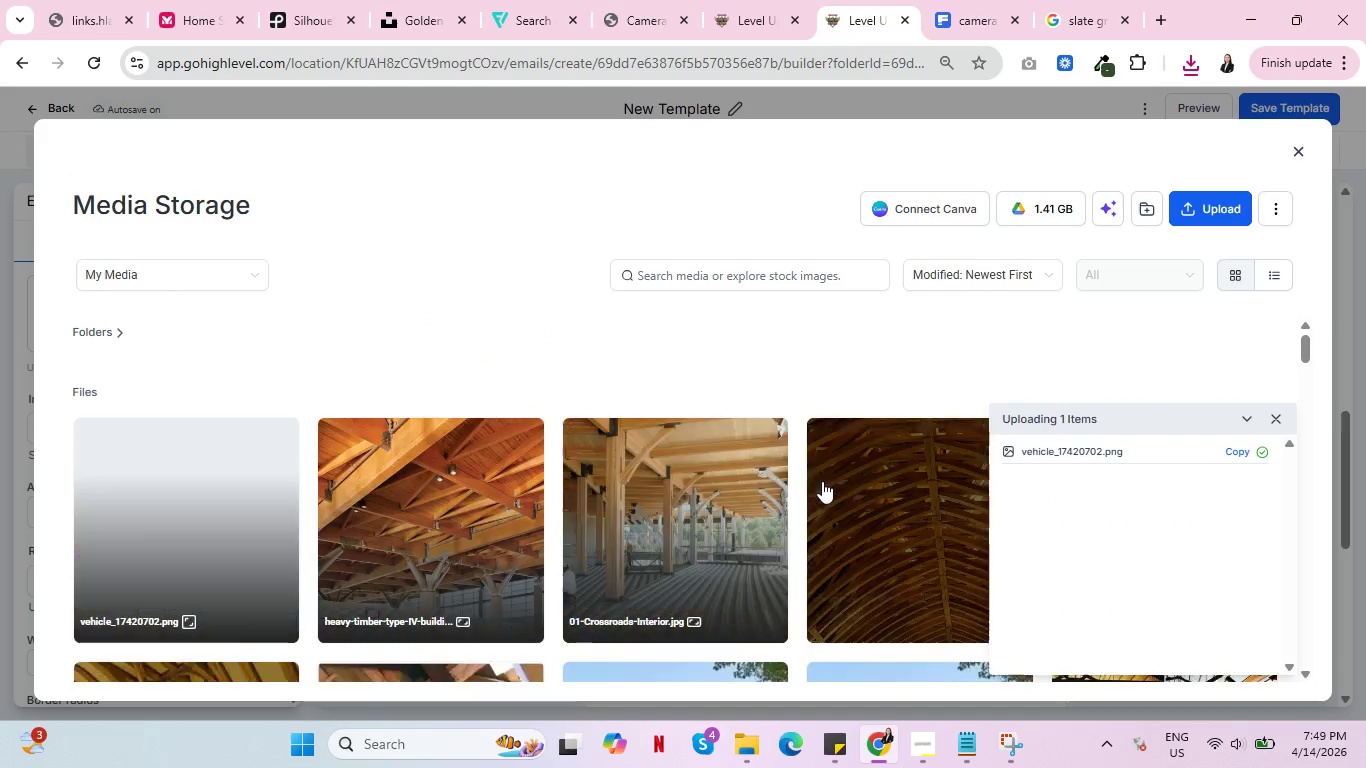 
wait(5.2)
 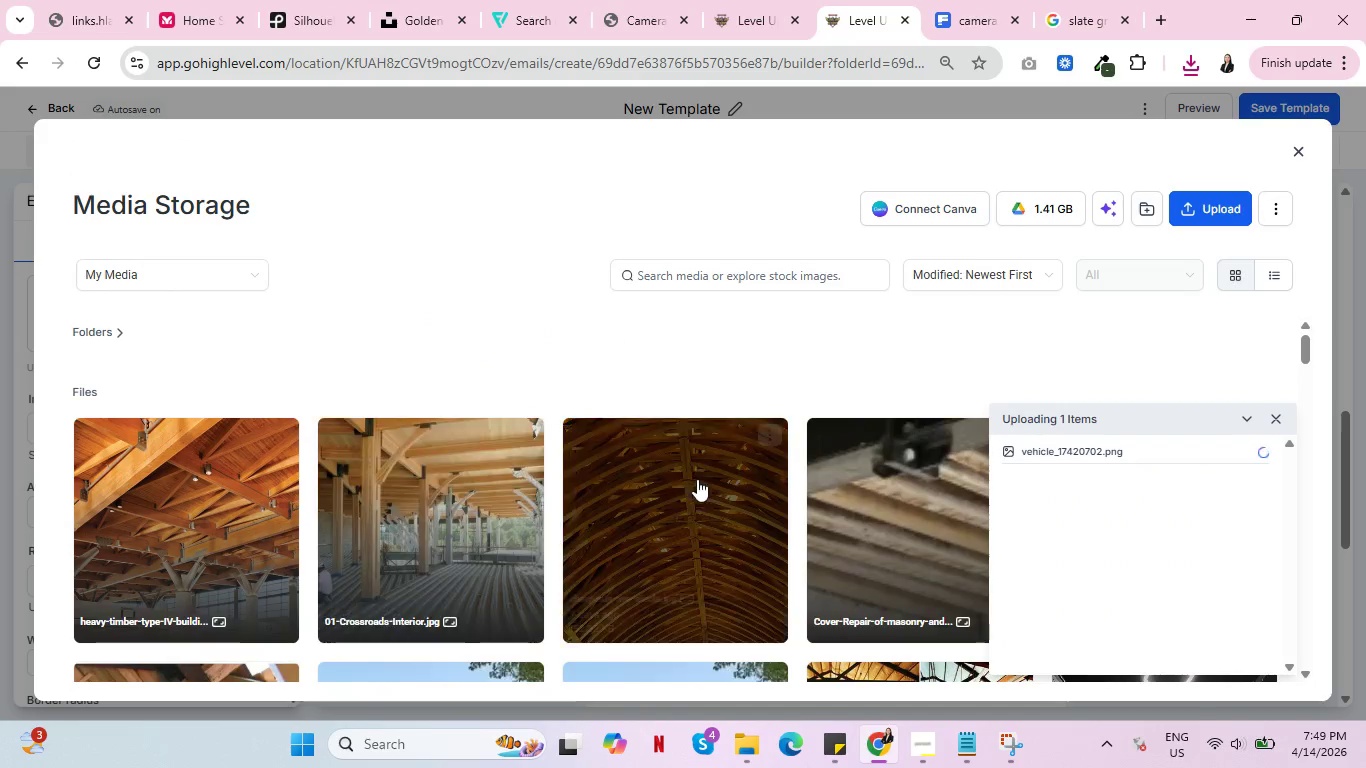 
left_click([189, 521])
 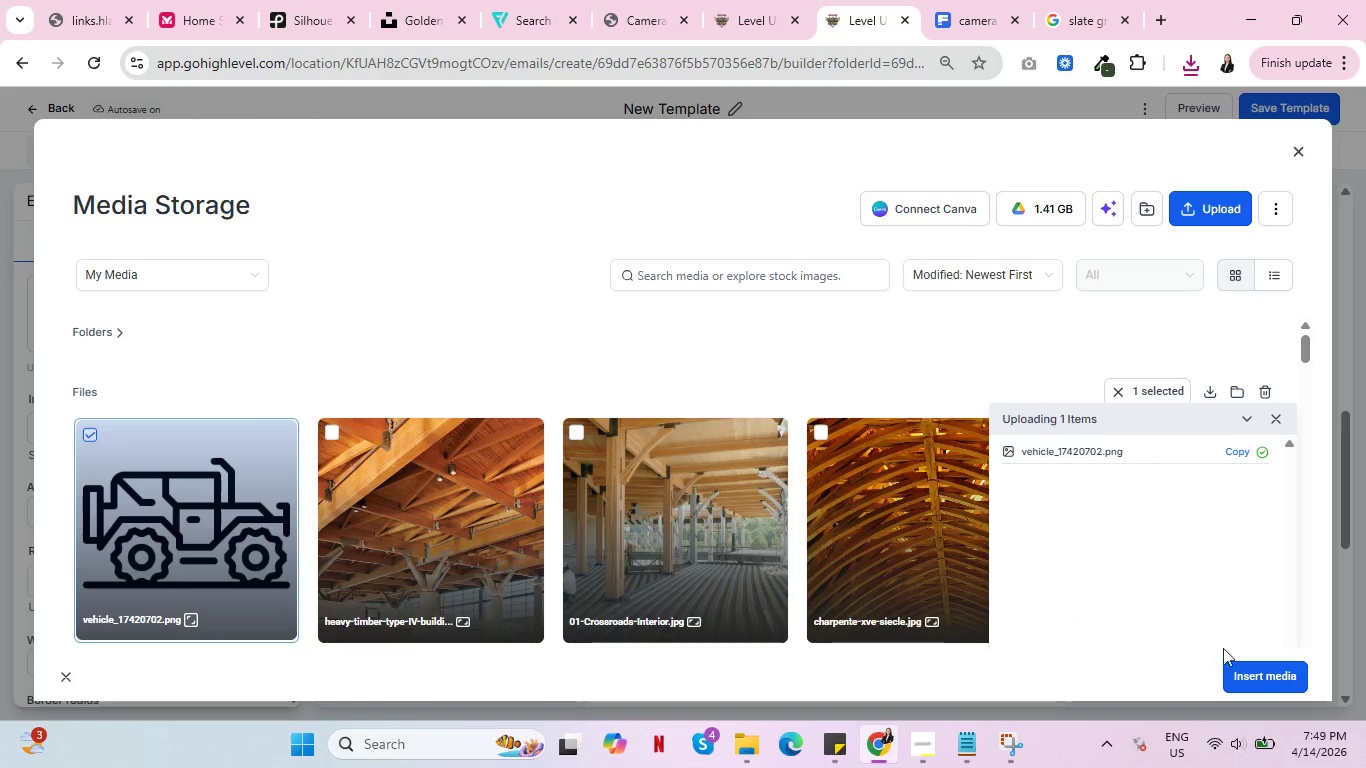 
left_click([1257, 678])
 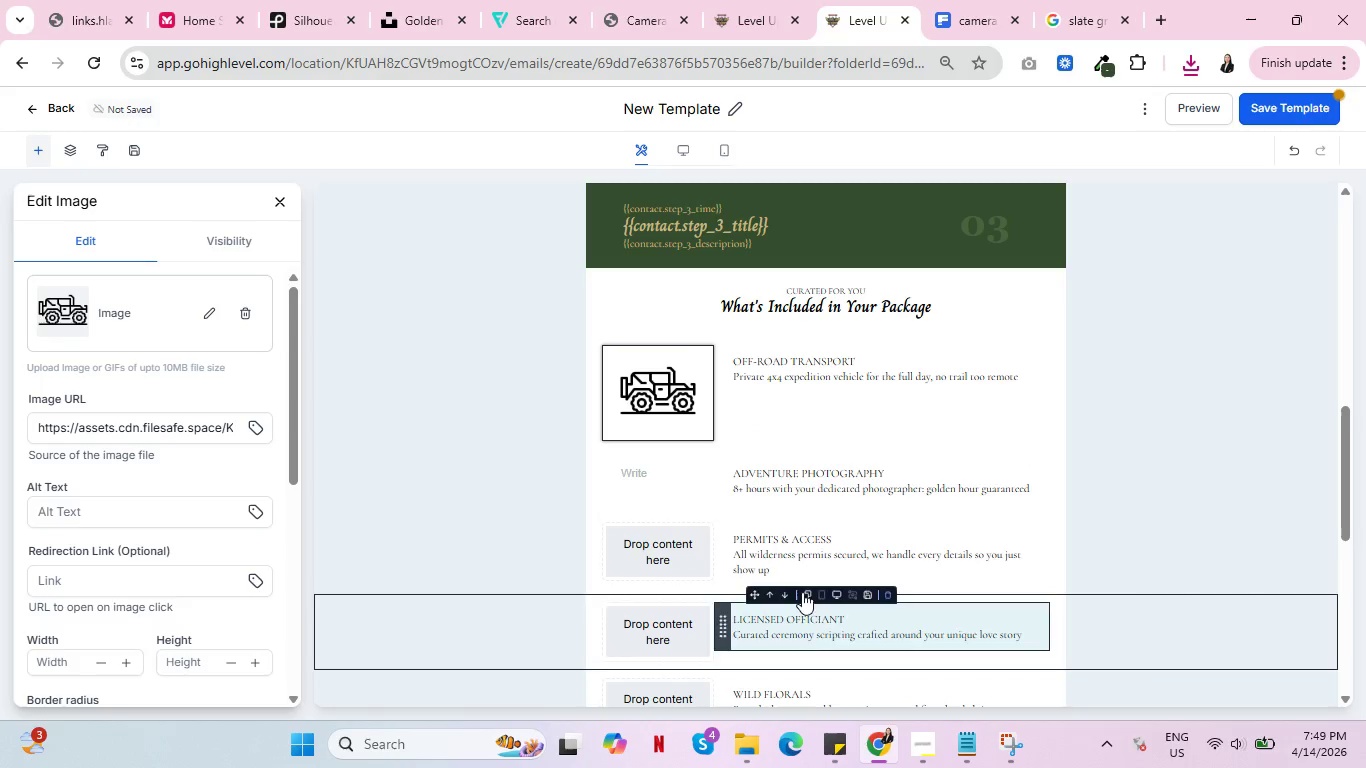 
left_click([636, 470])
 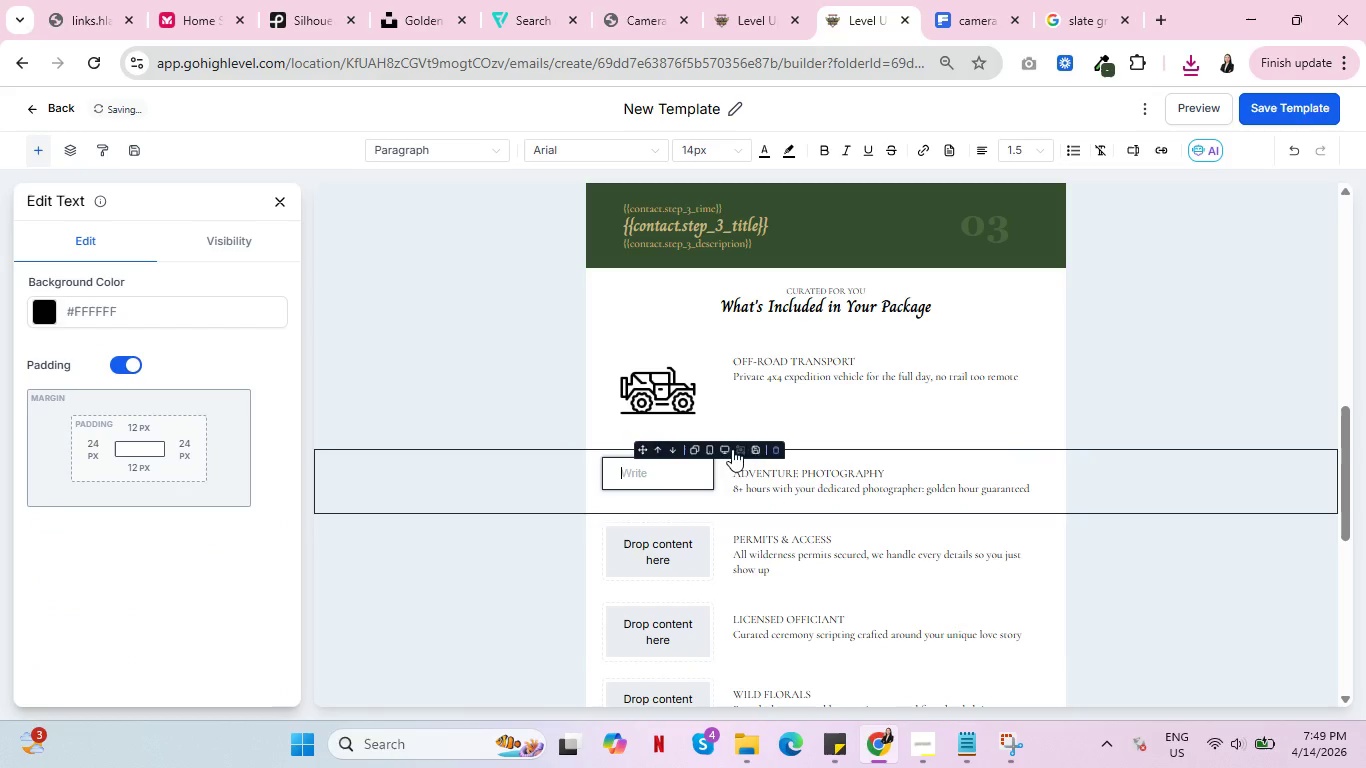 
left_click([780, 452])
 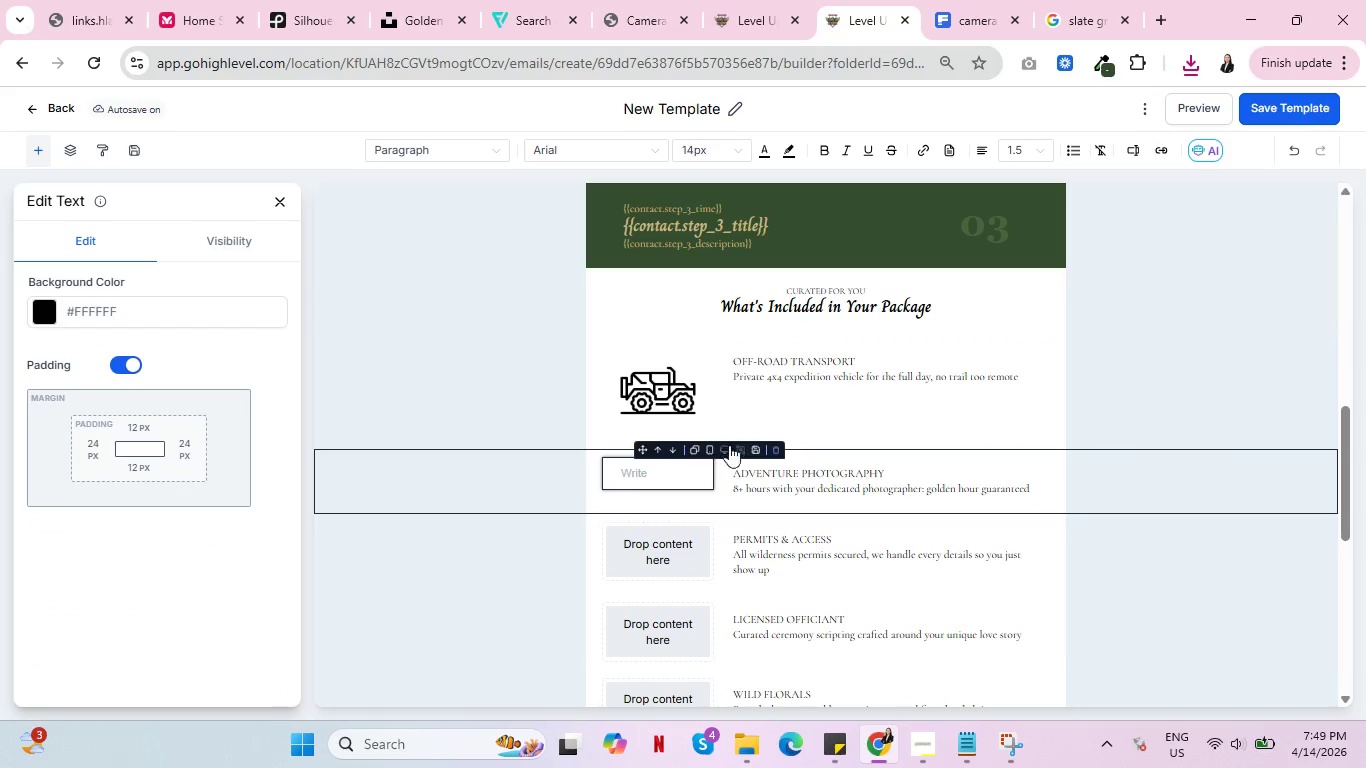 
left_click([776, 447])
 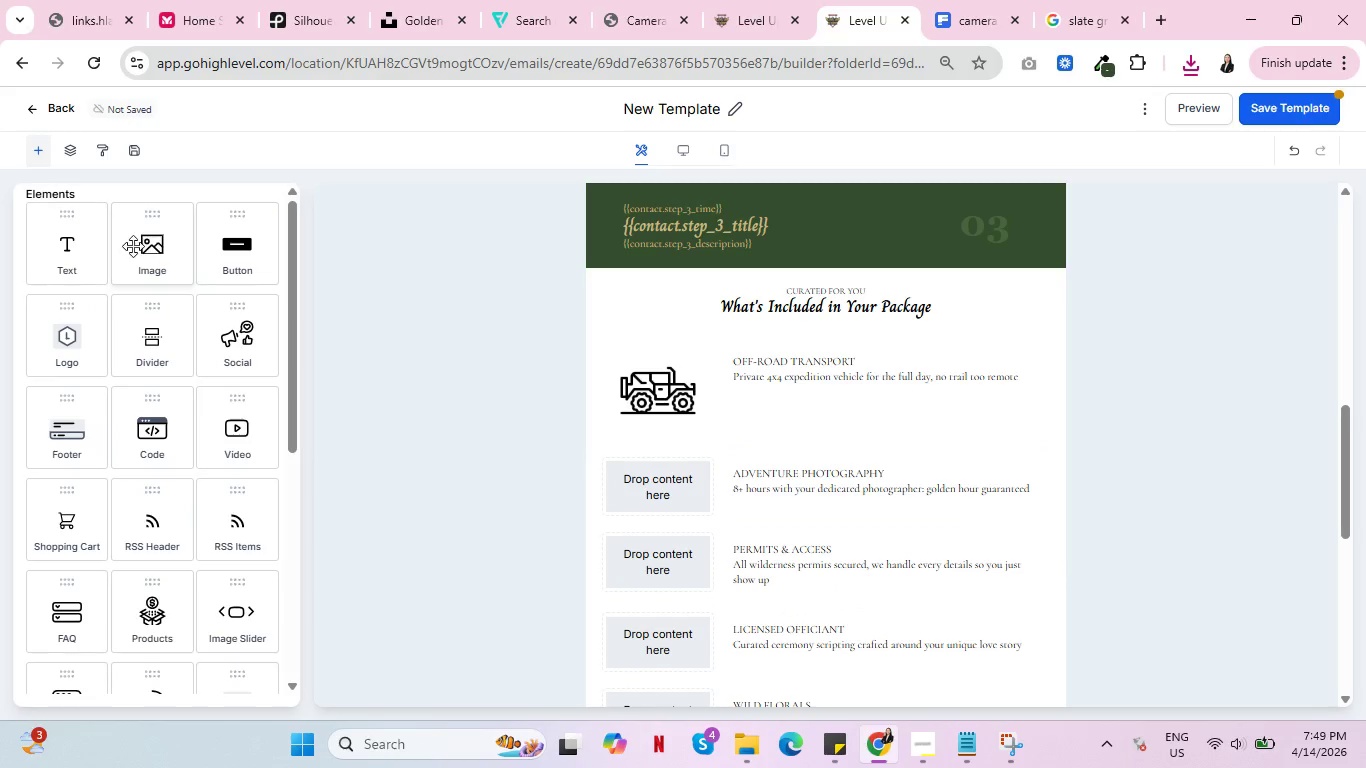 
left_click_drag(start_coordinate=[134, 247], to_coordinate=[649, 506])
 